 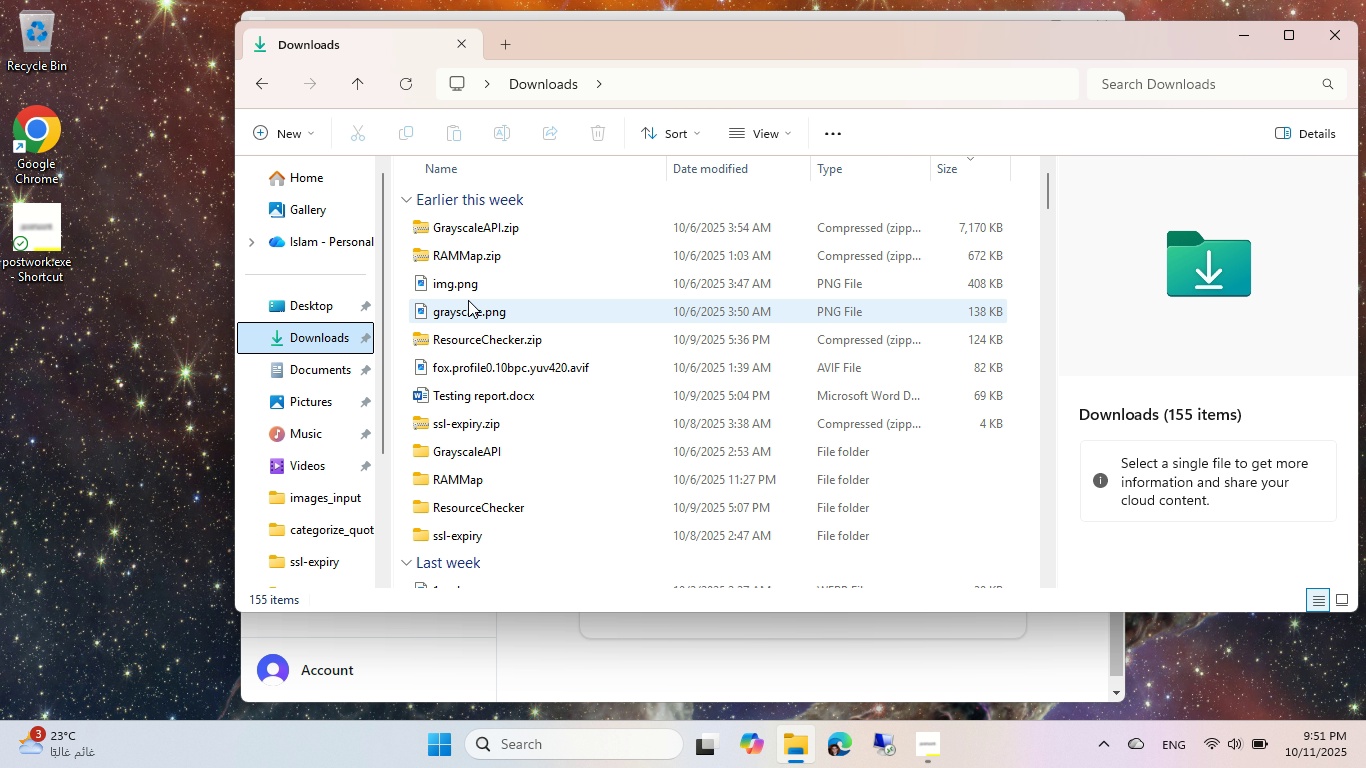 
left_click([286, 134])
 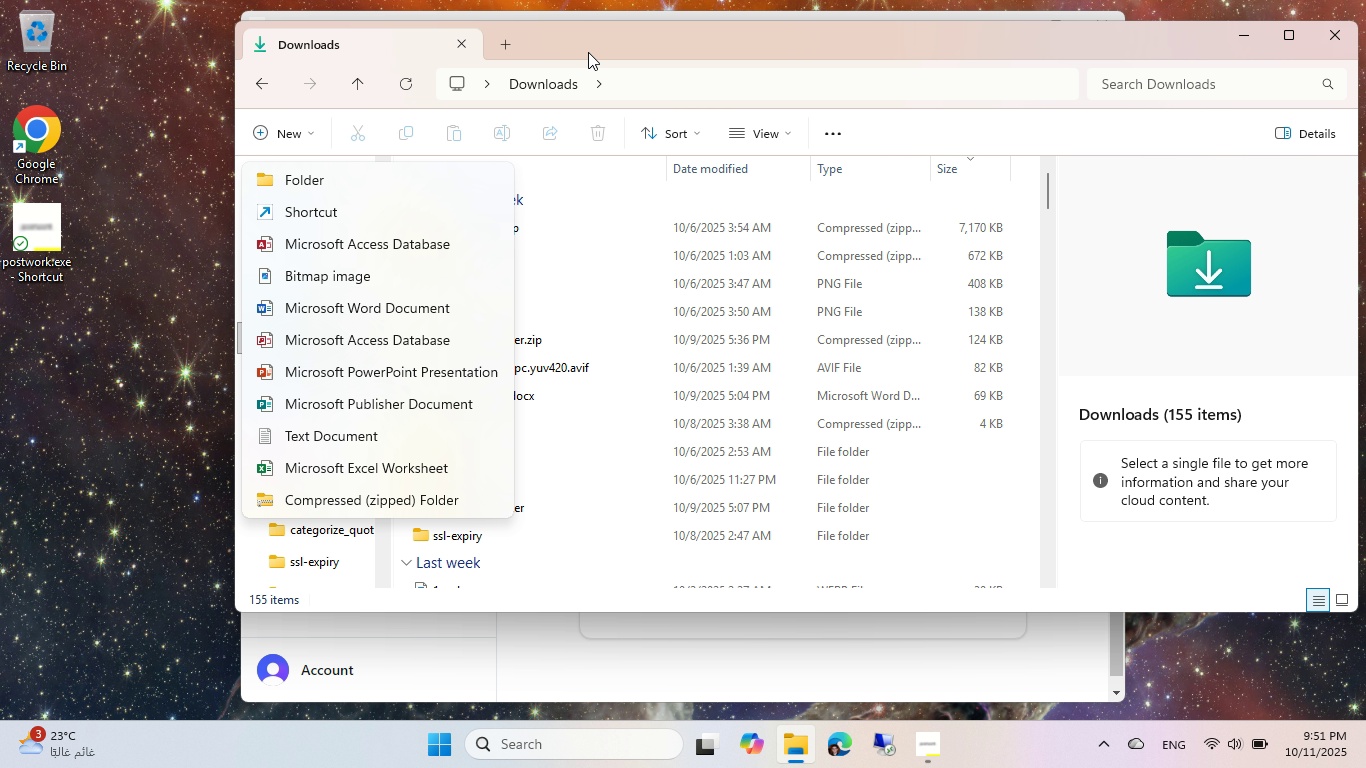 
left_click([591, 44])
 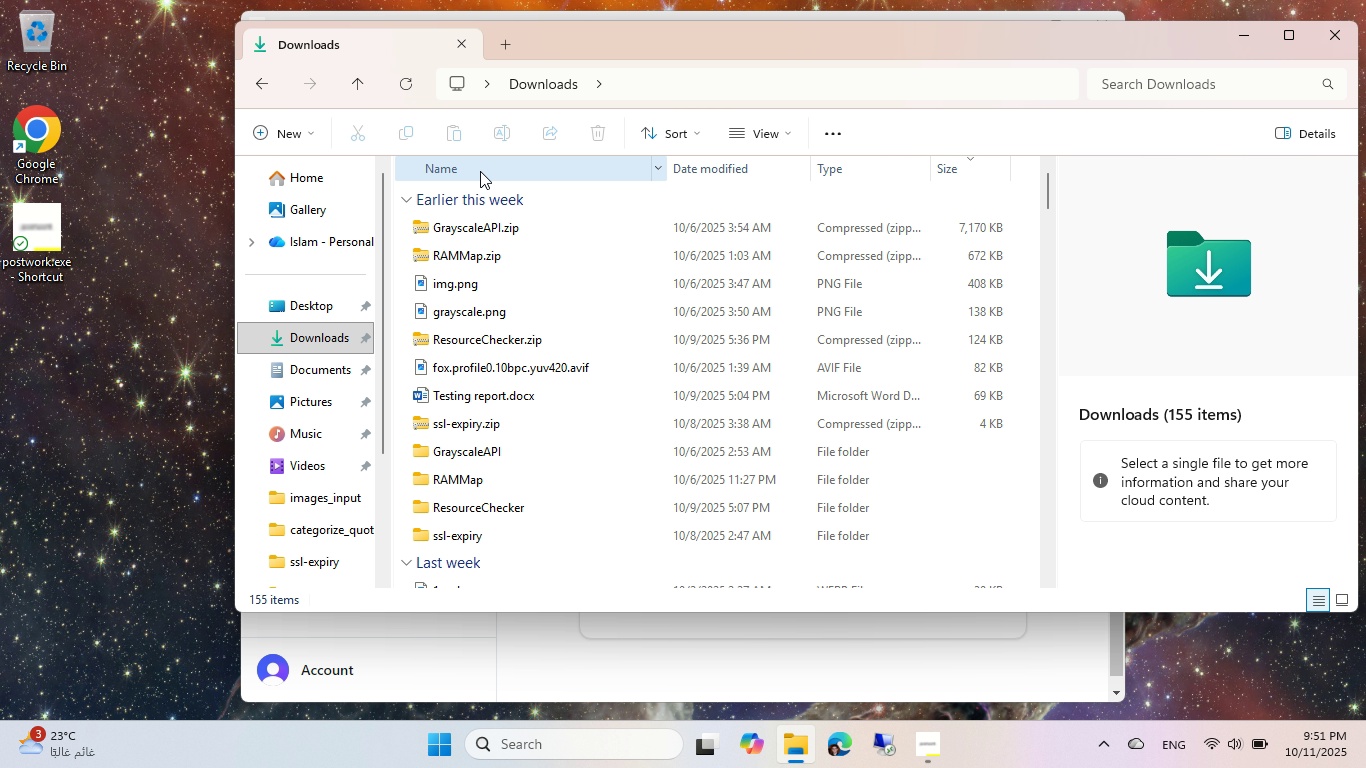 
scroll: coordinate [507, 275], scroll_direction: down, amount: 1.0
 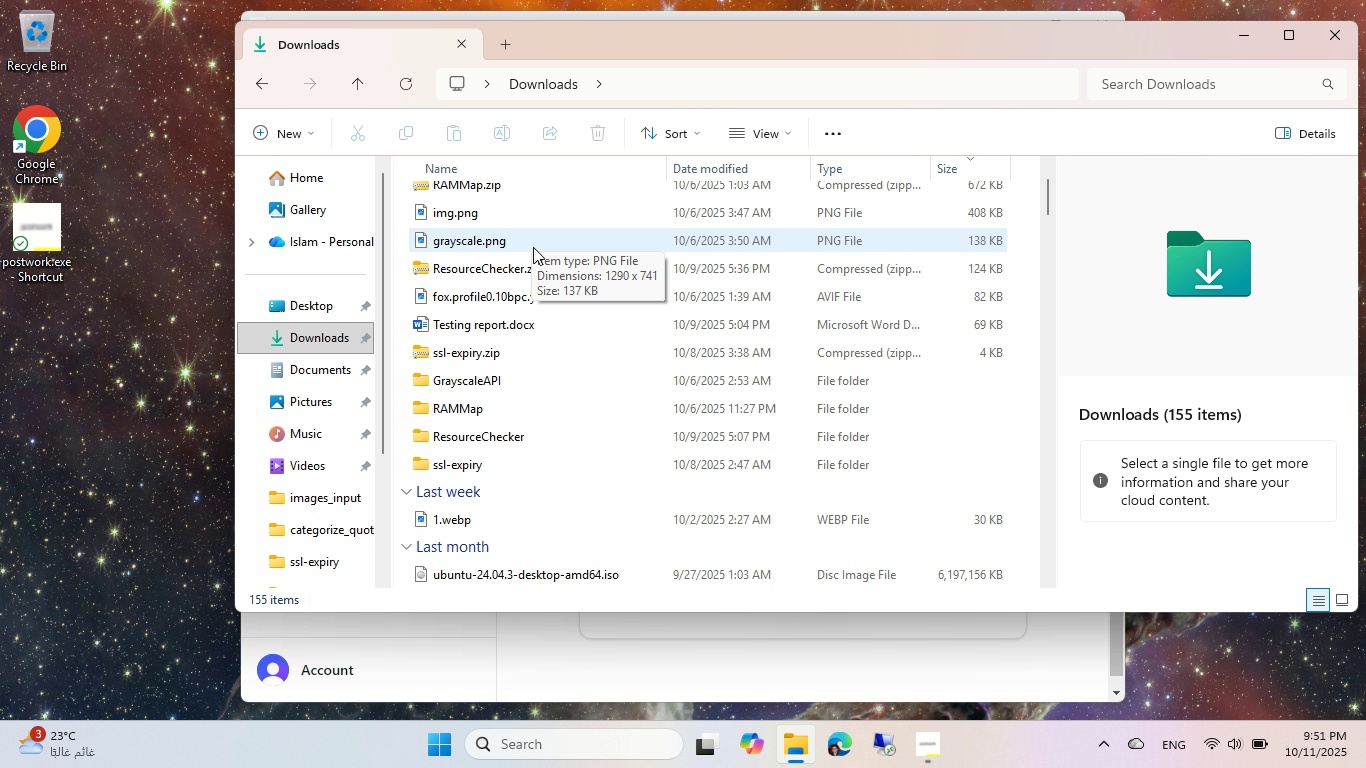 
wait(5.68)
 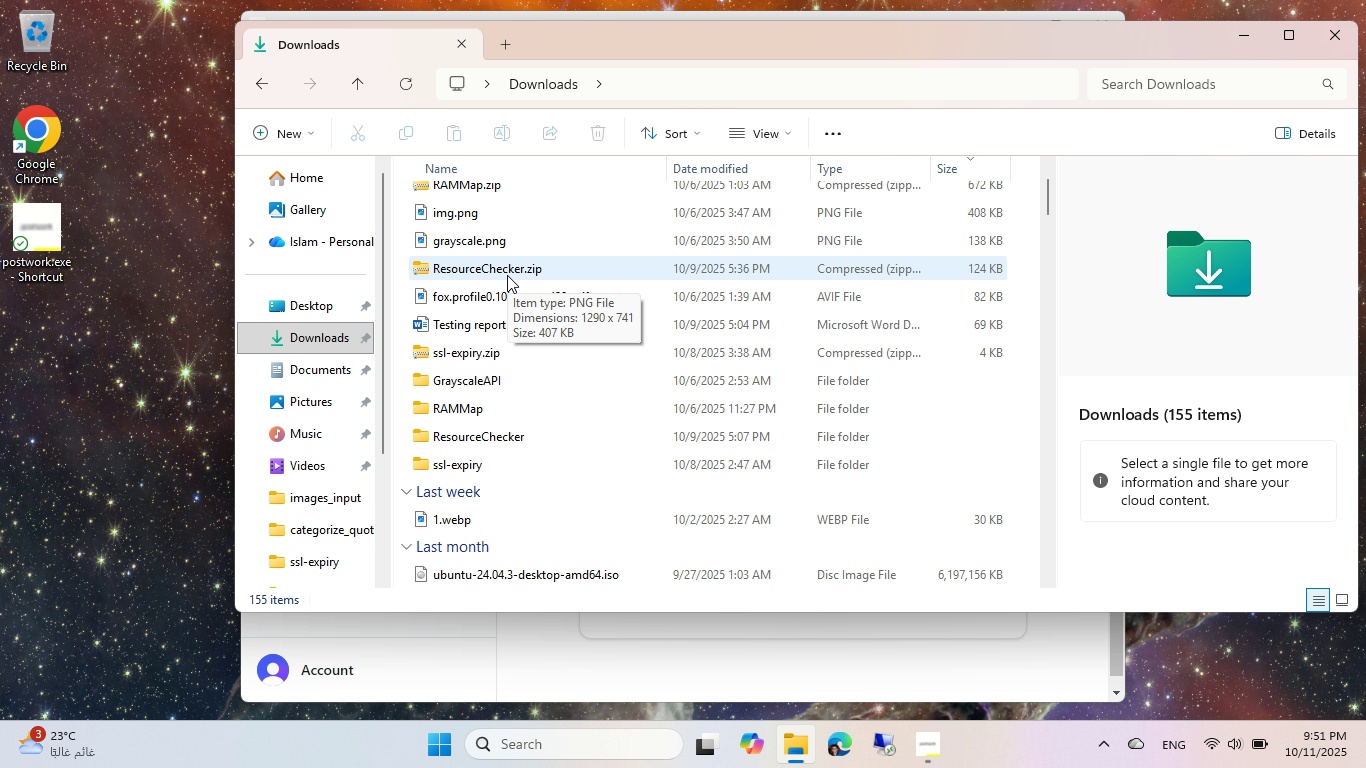 
left_click([499, 375])
 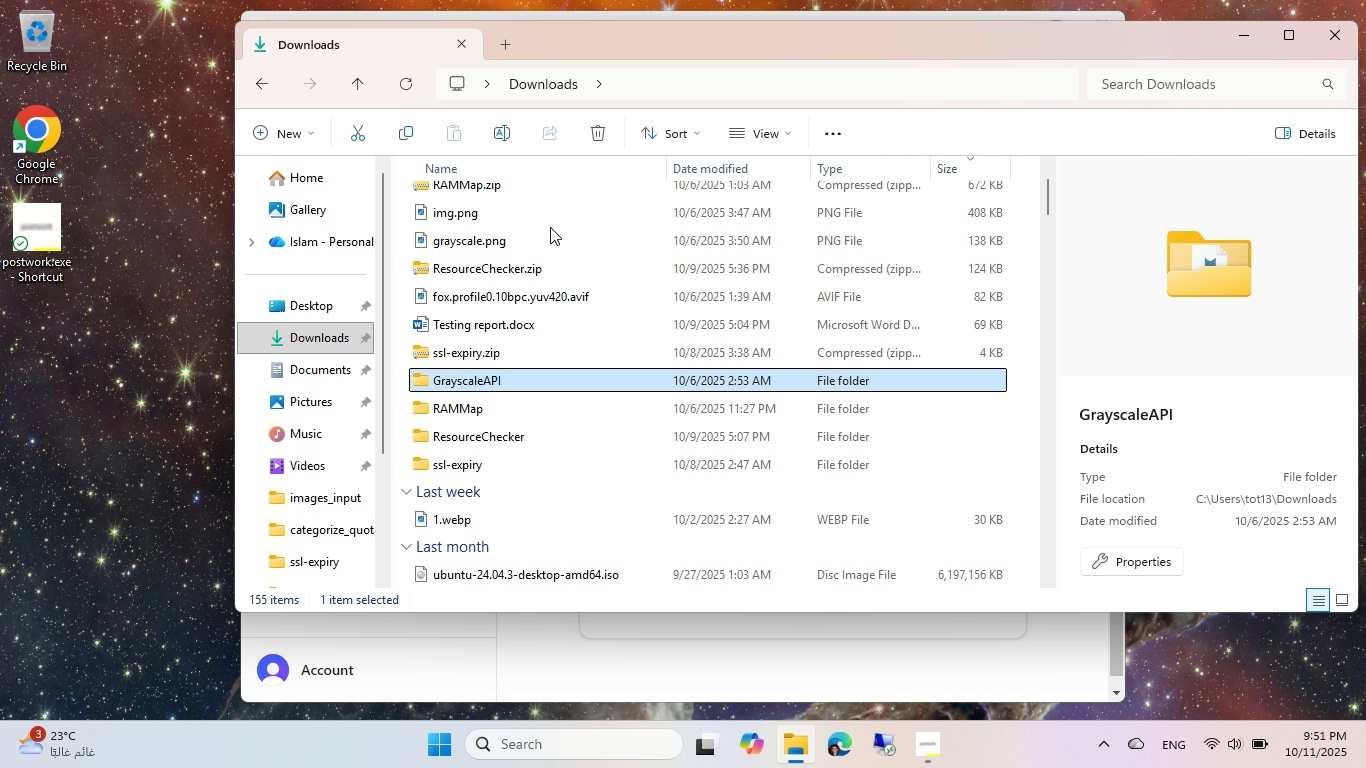 
key(Control+ControlLeft)
 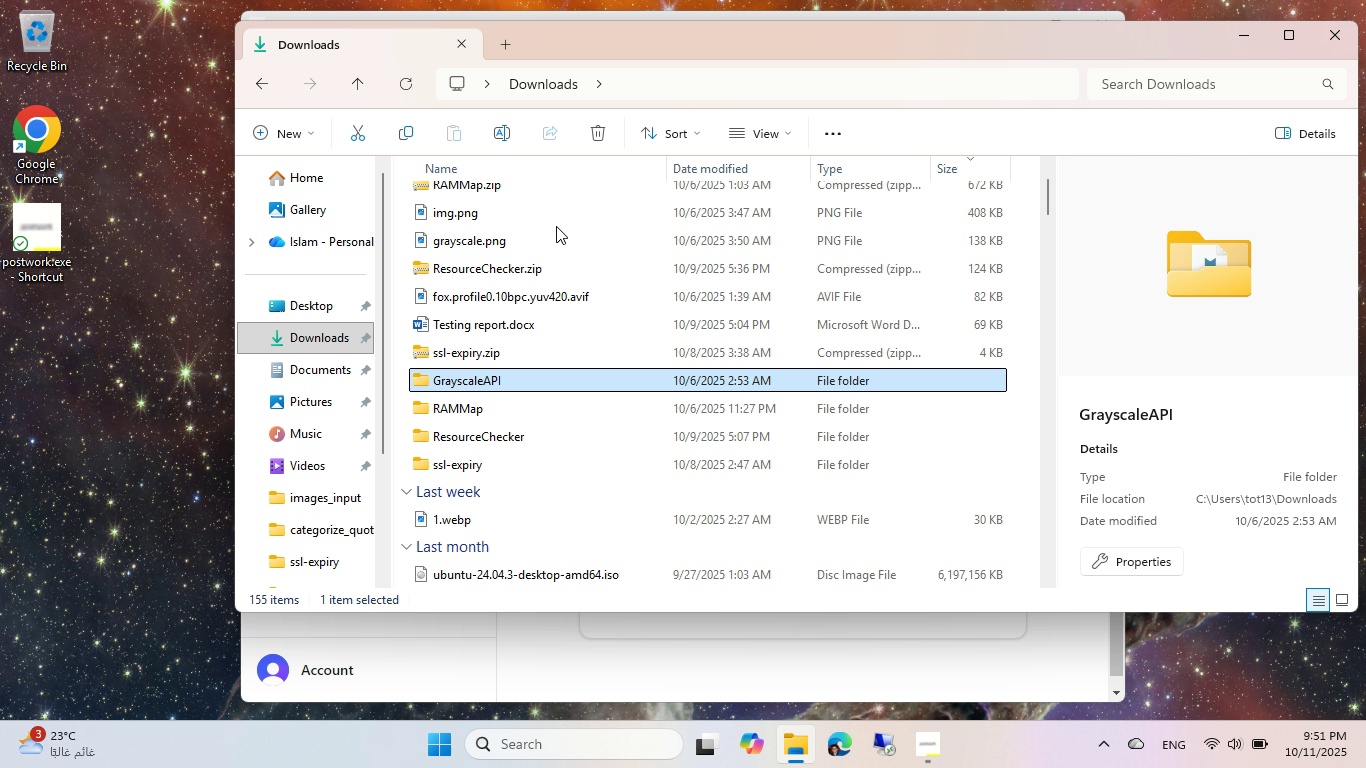 
key(Control+C)
 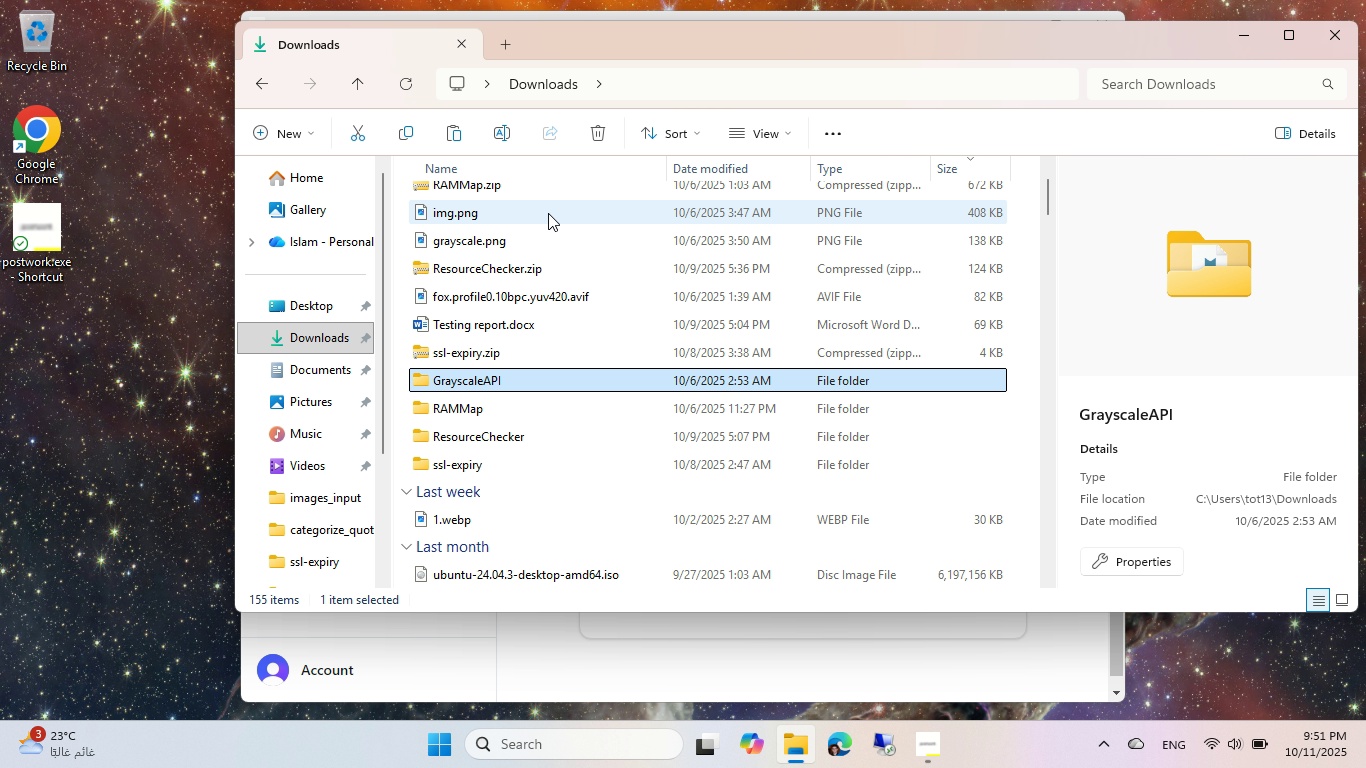 
scroll: coordinate [548, 213], scroll_direction: up, amount: 5.0
 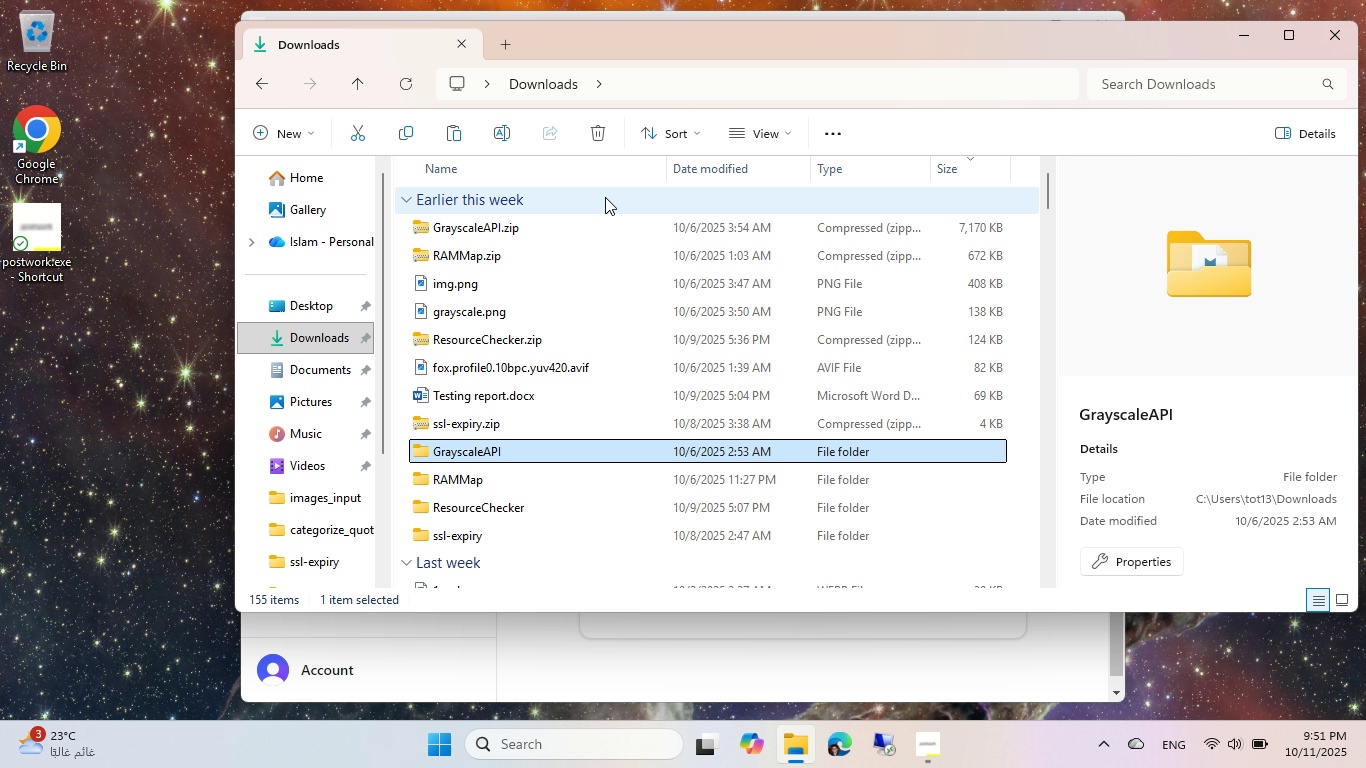 
key(Control+ControlLeft)
 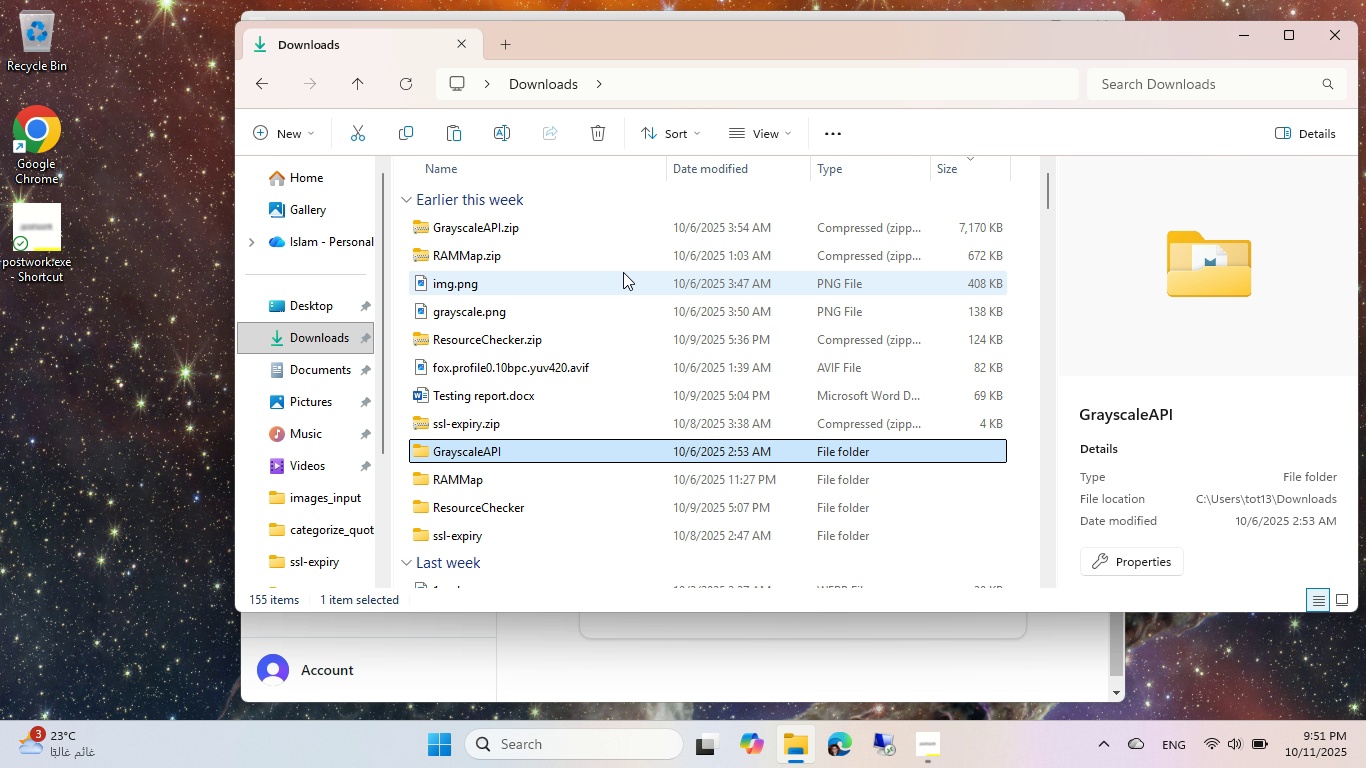 
key(Control+V)
 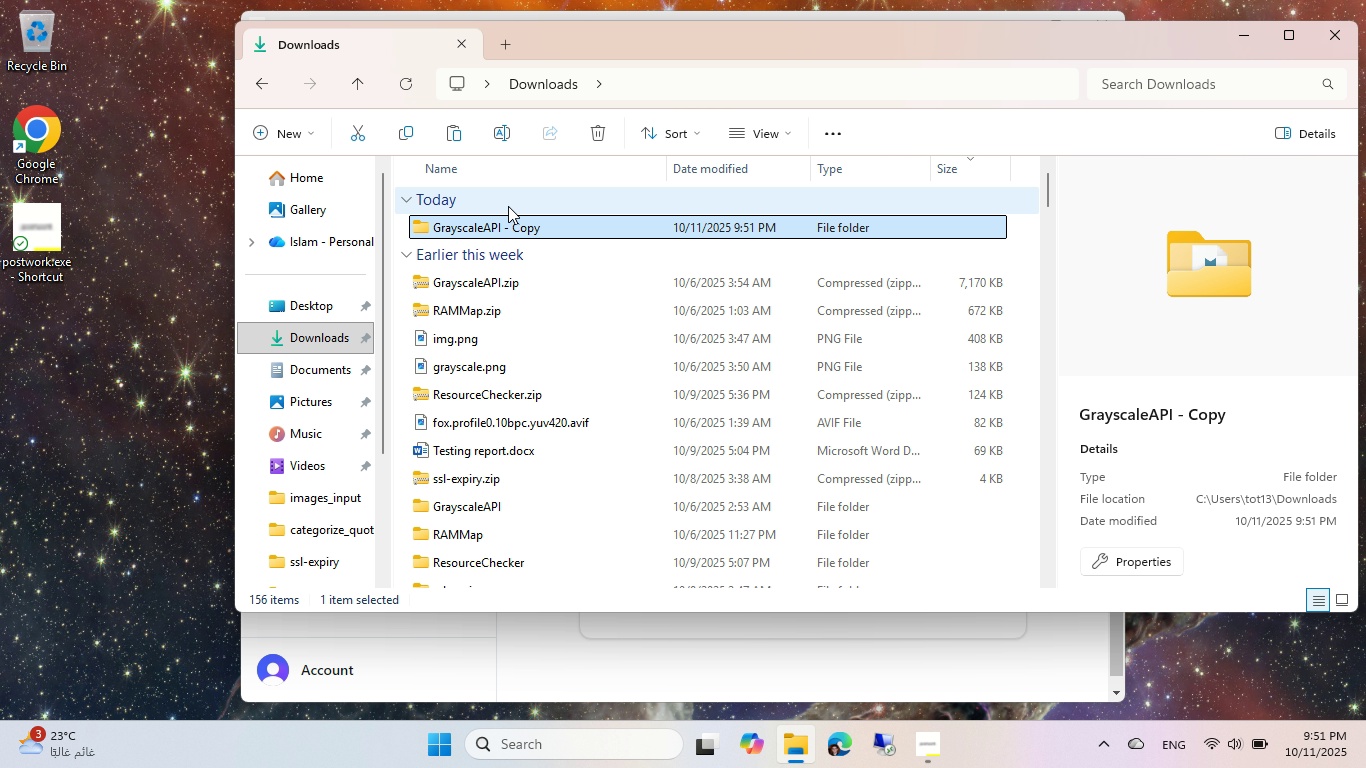 
left_click([513, 223])
 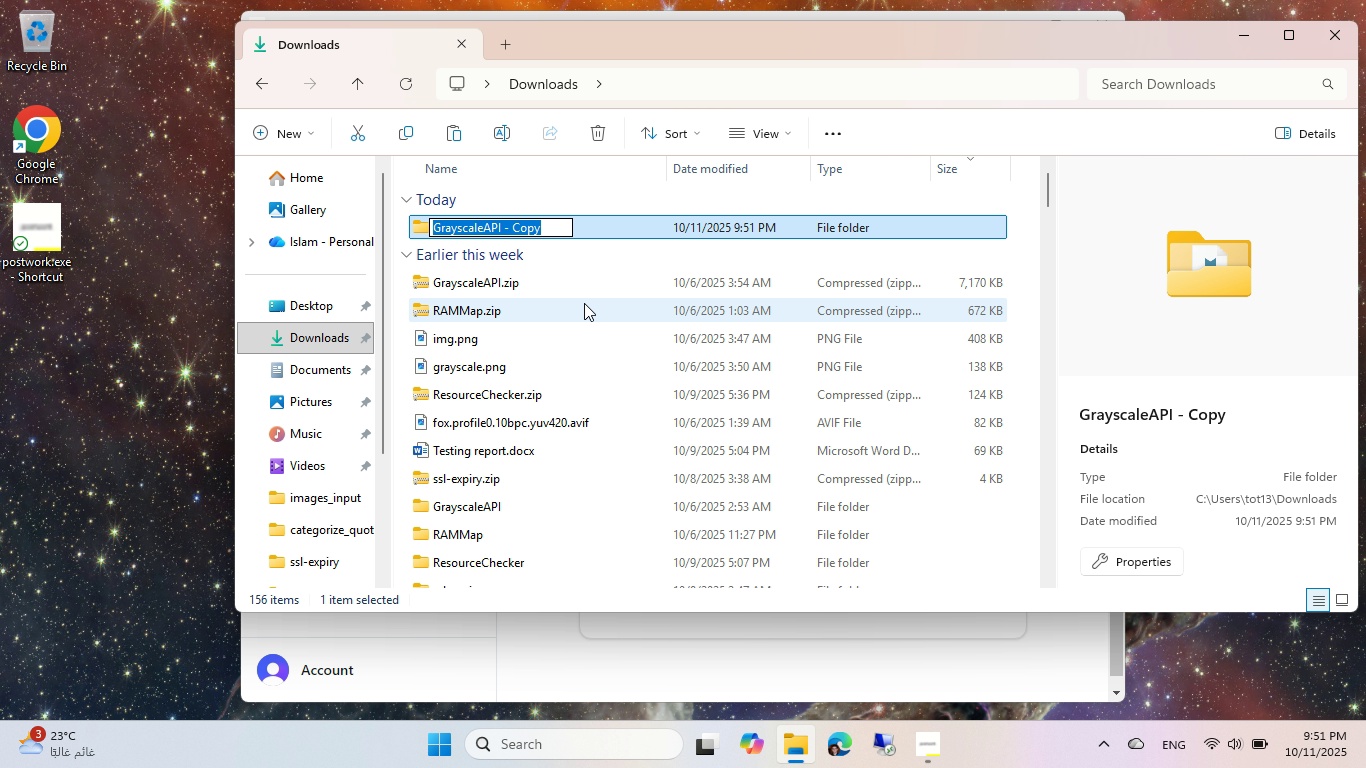 
key(ArrowRight)
 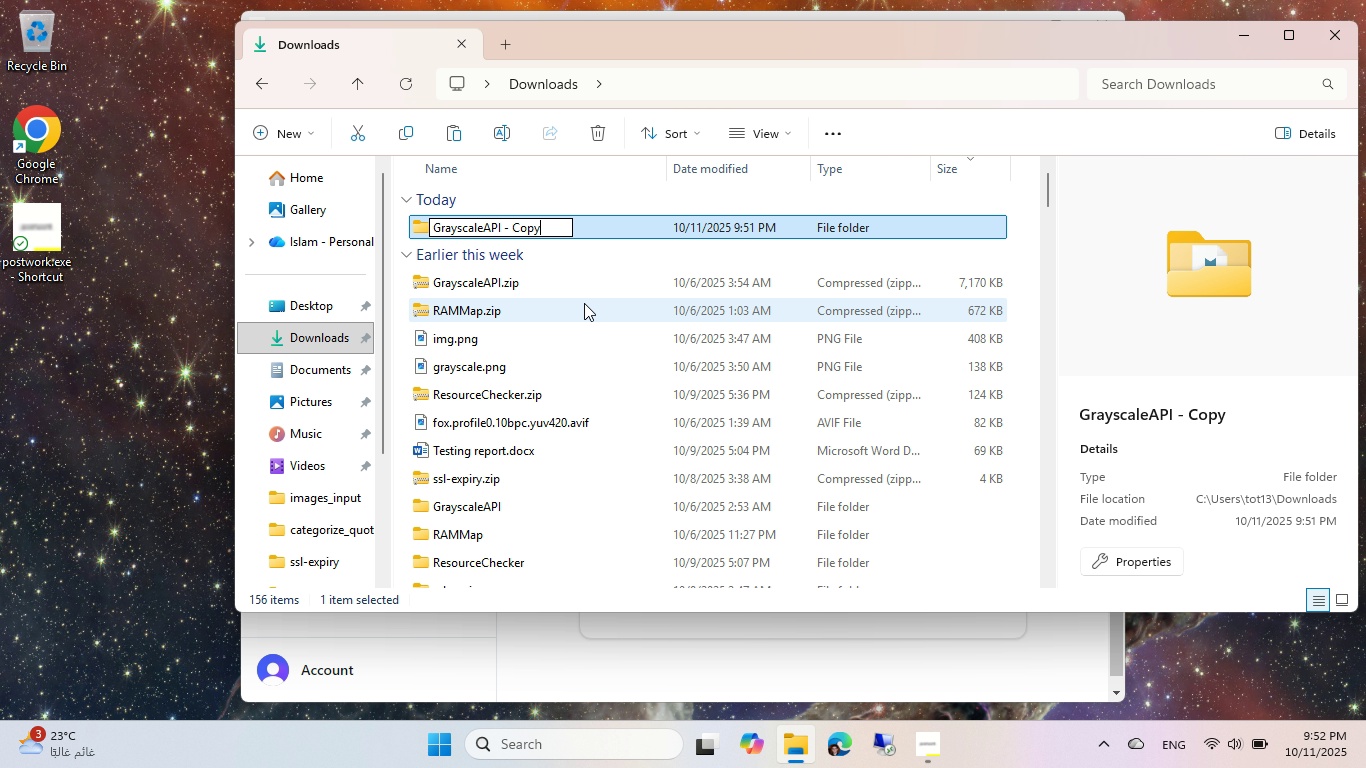 
key(Control+ControlLeft)
 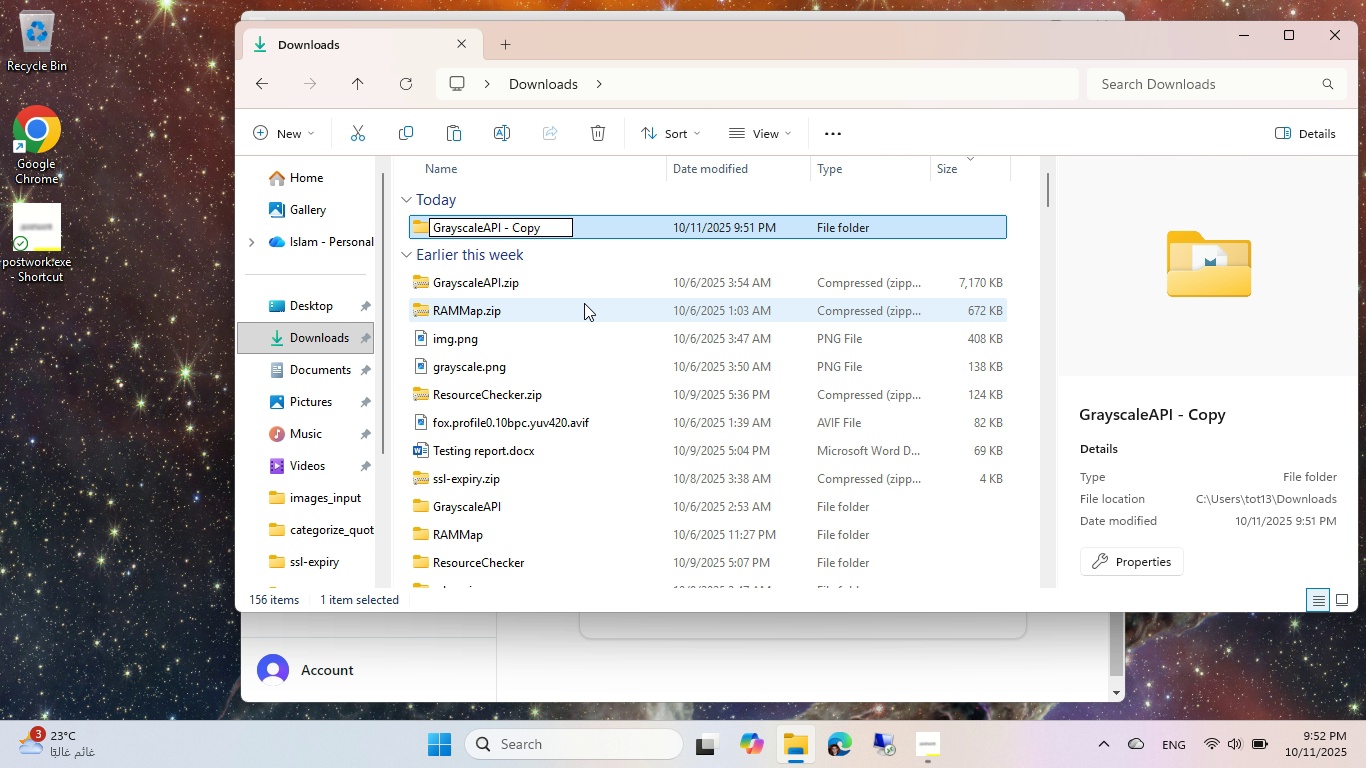 
key(Backspace)
 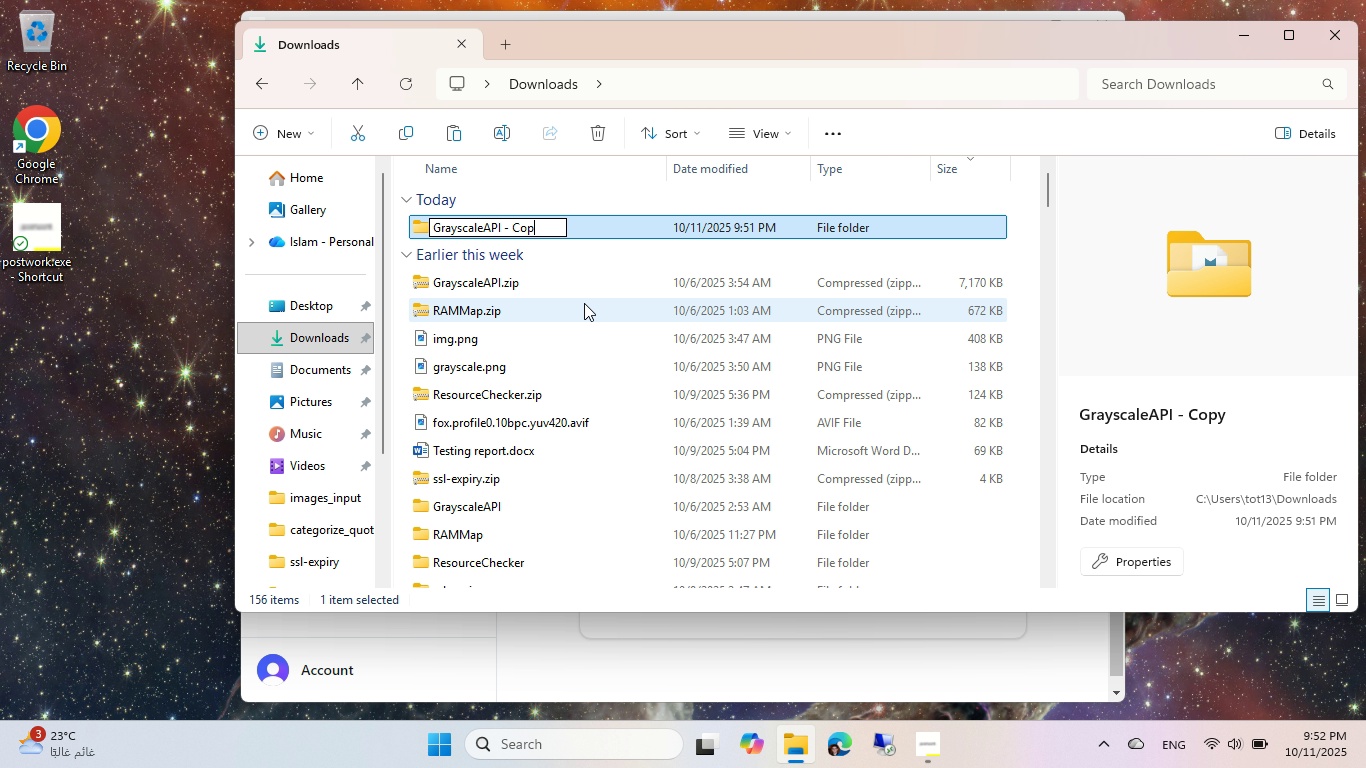 
key(Backspace)
 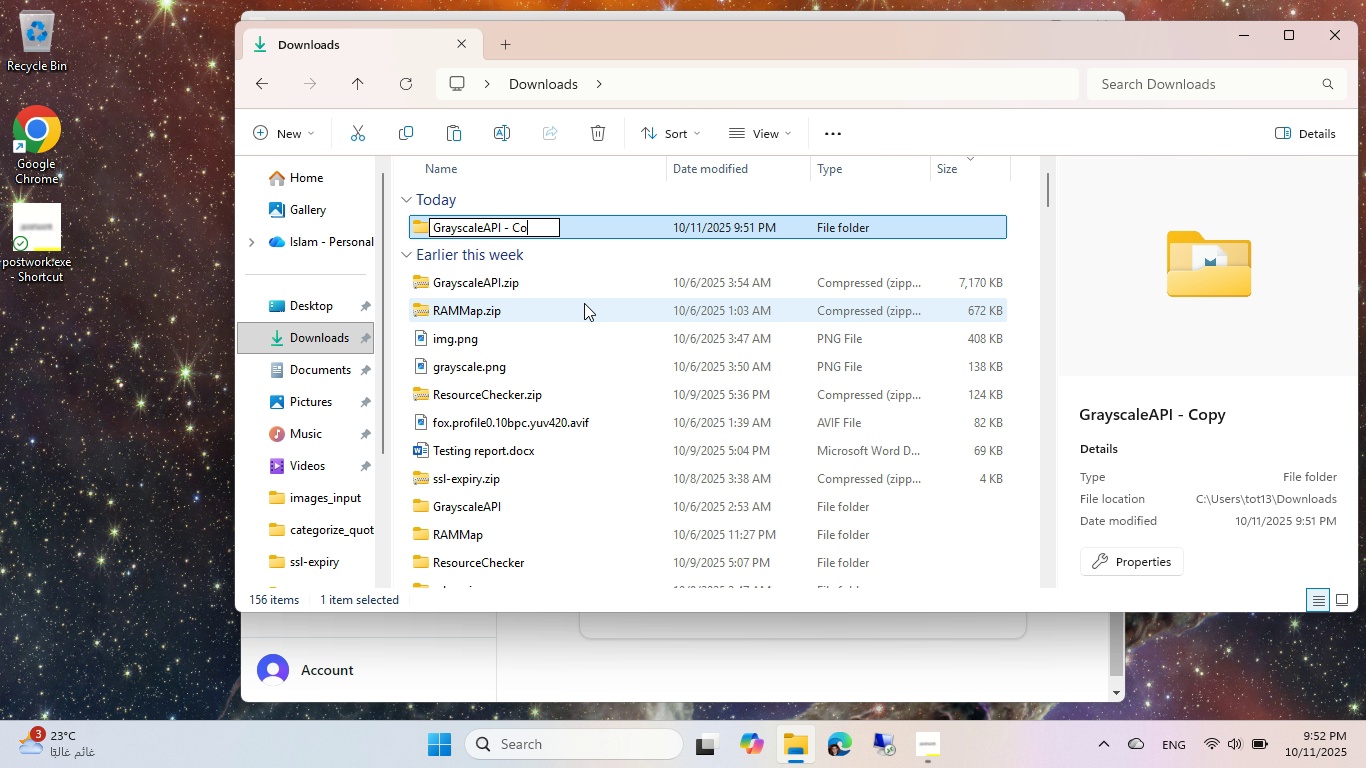 
key(Backspace)
 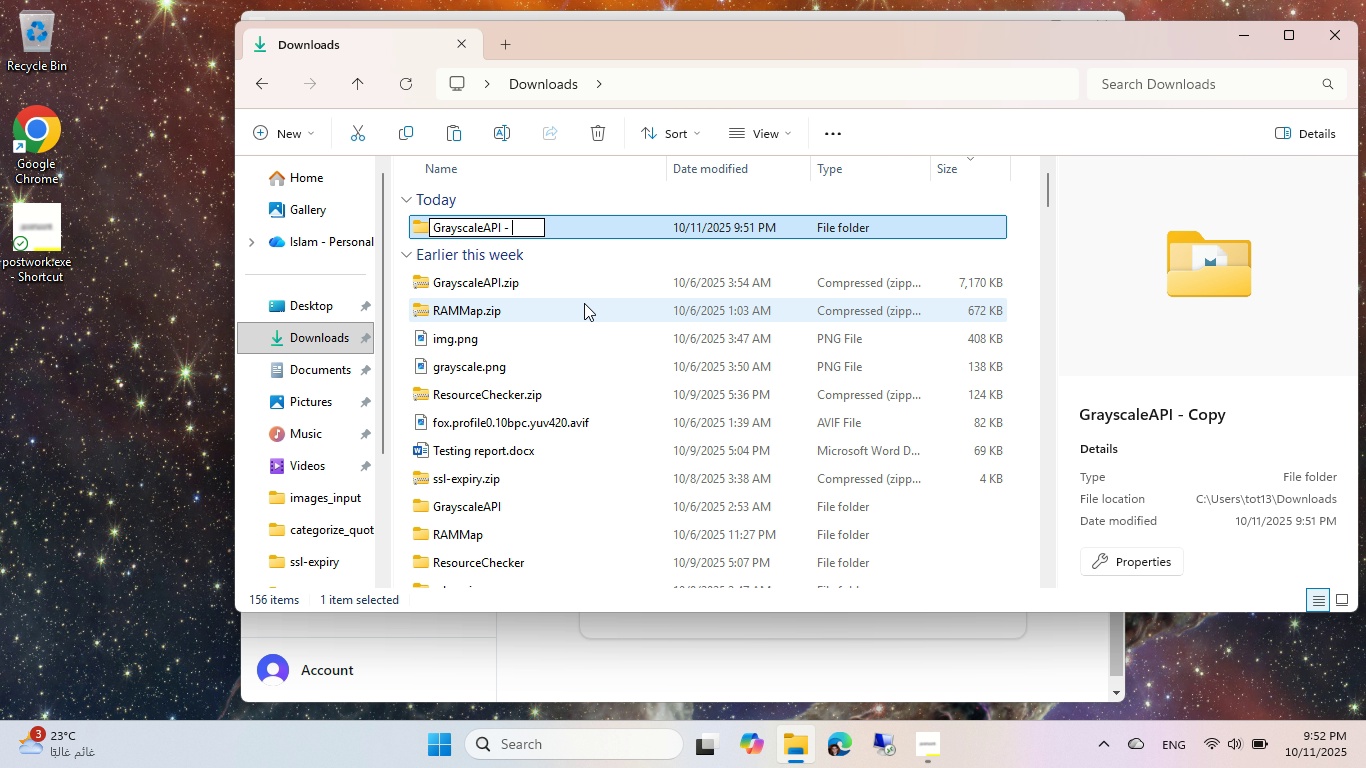 
key(Backspace)
 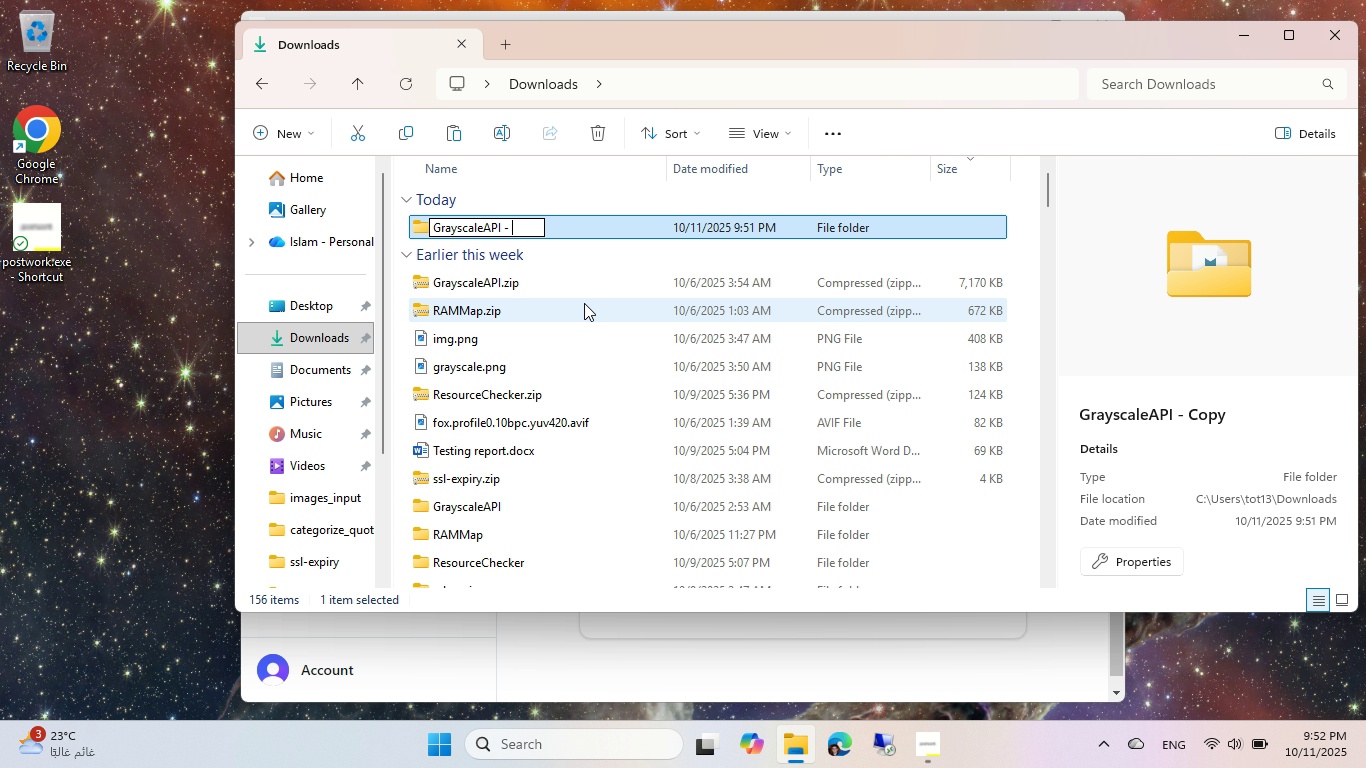 
key(Backspace)
 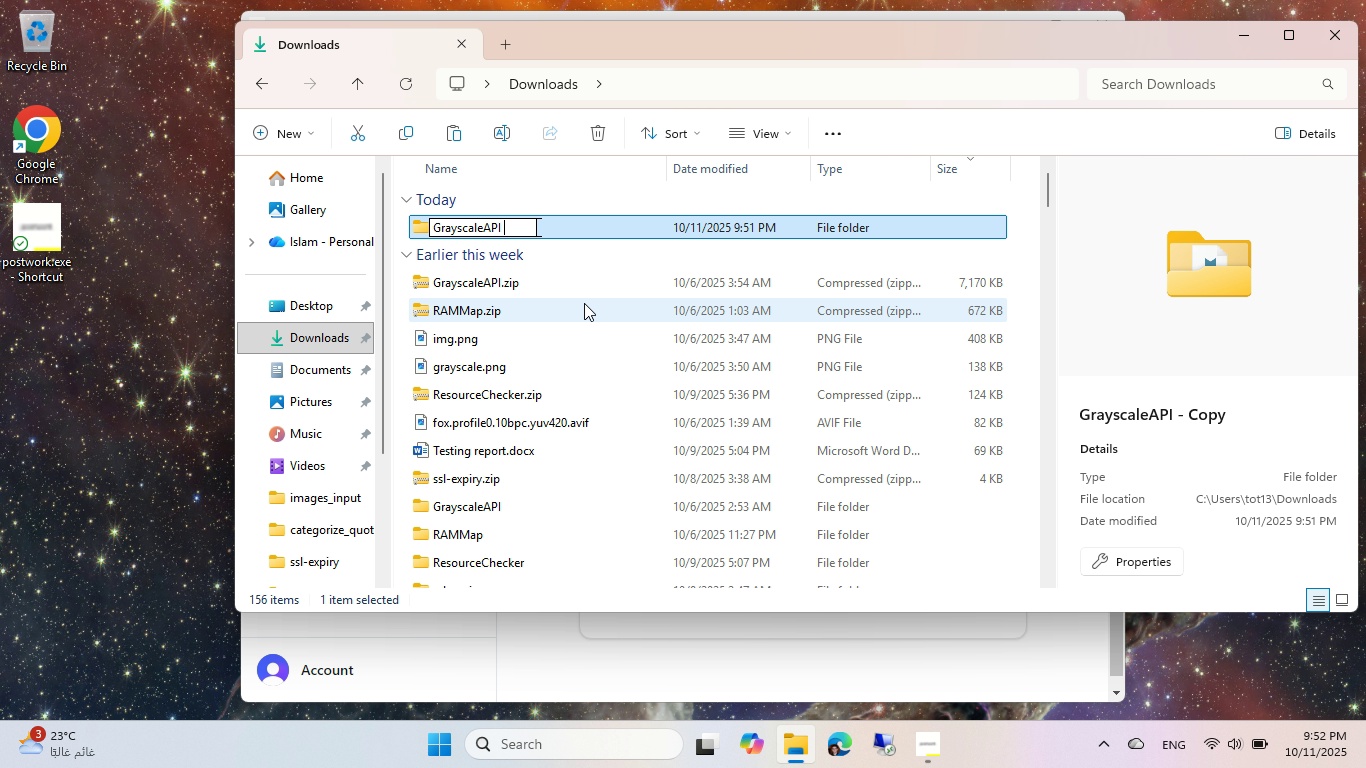 
key(Backspace)
 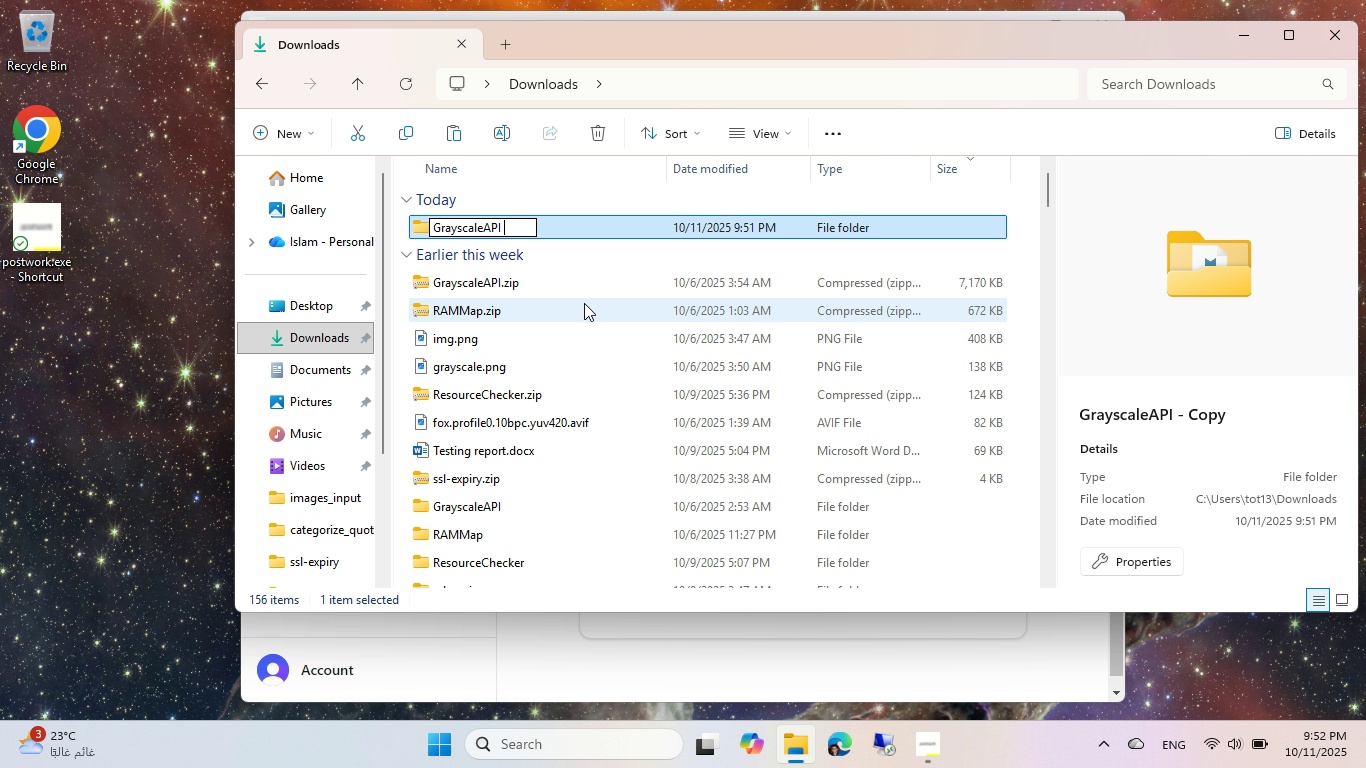 
key(Backspace)
 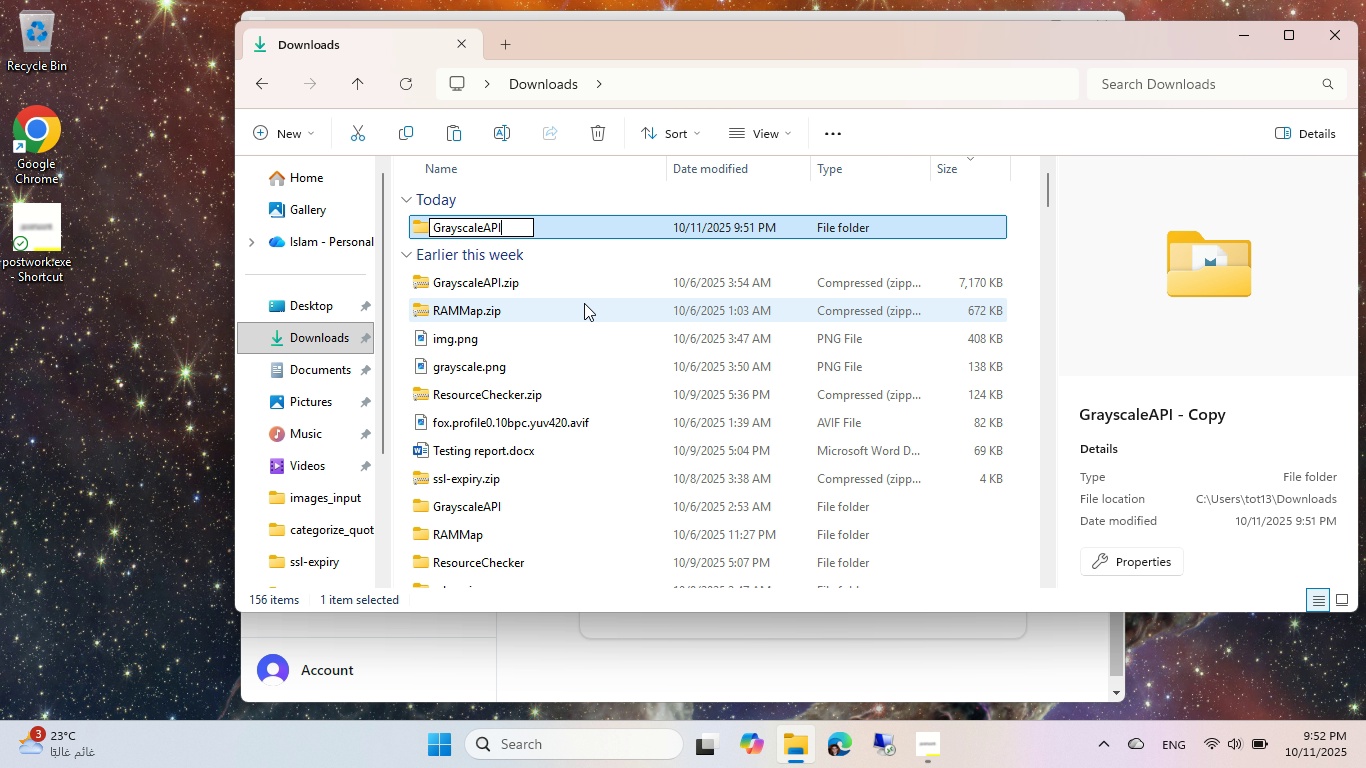 
key(ArrowLeft)
 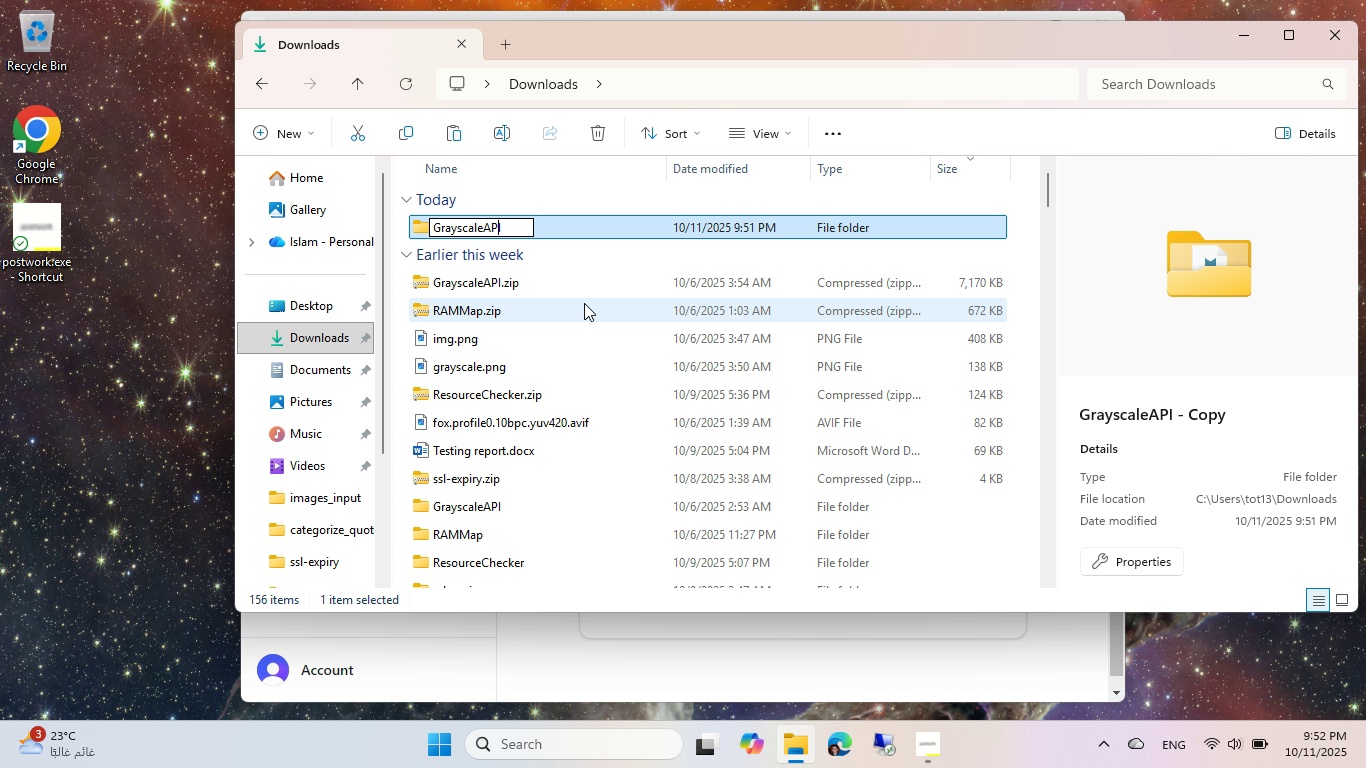 
key(ArrowLeft)
 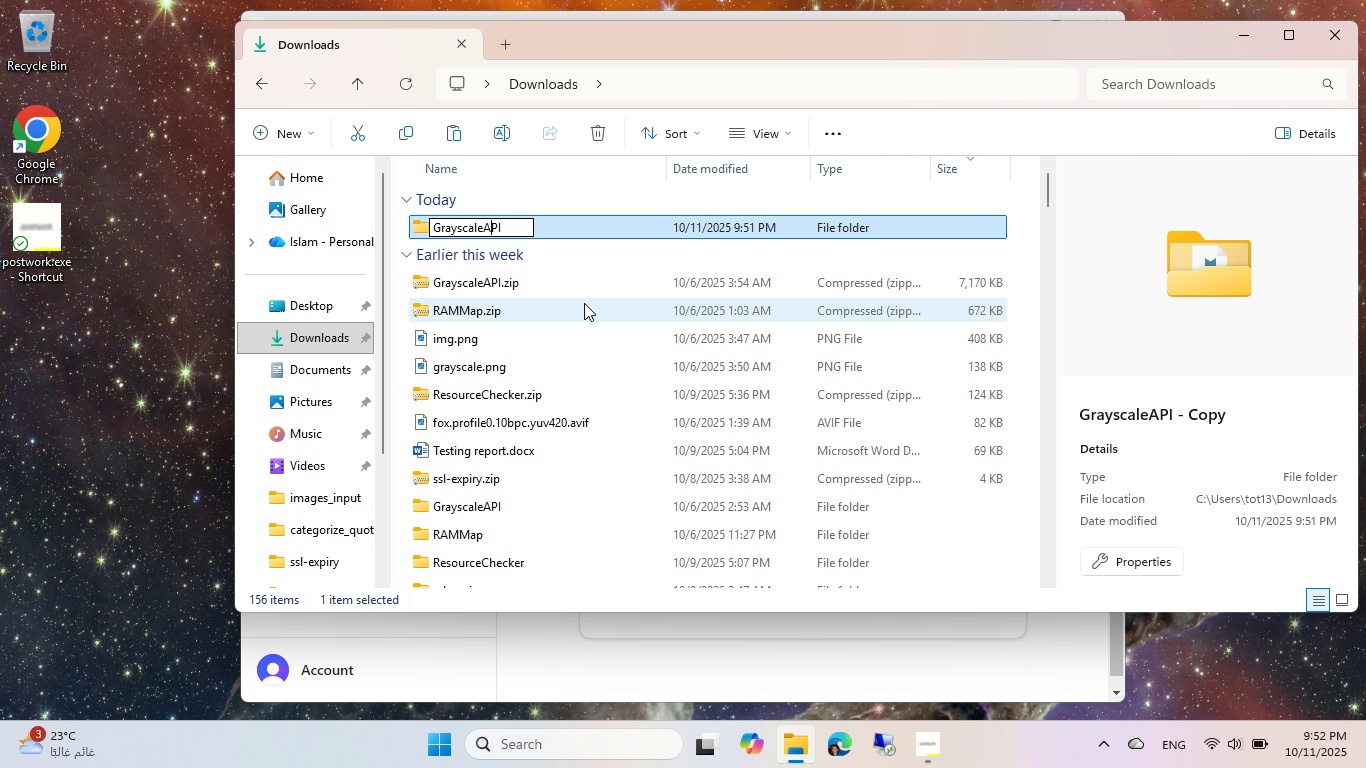 
key(ArrowLeft)
 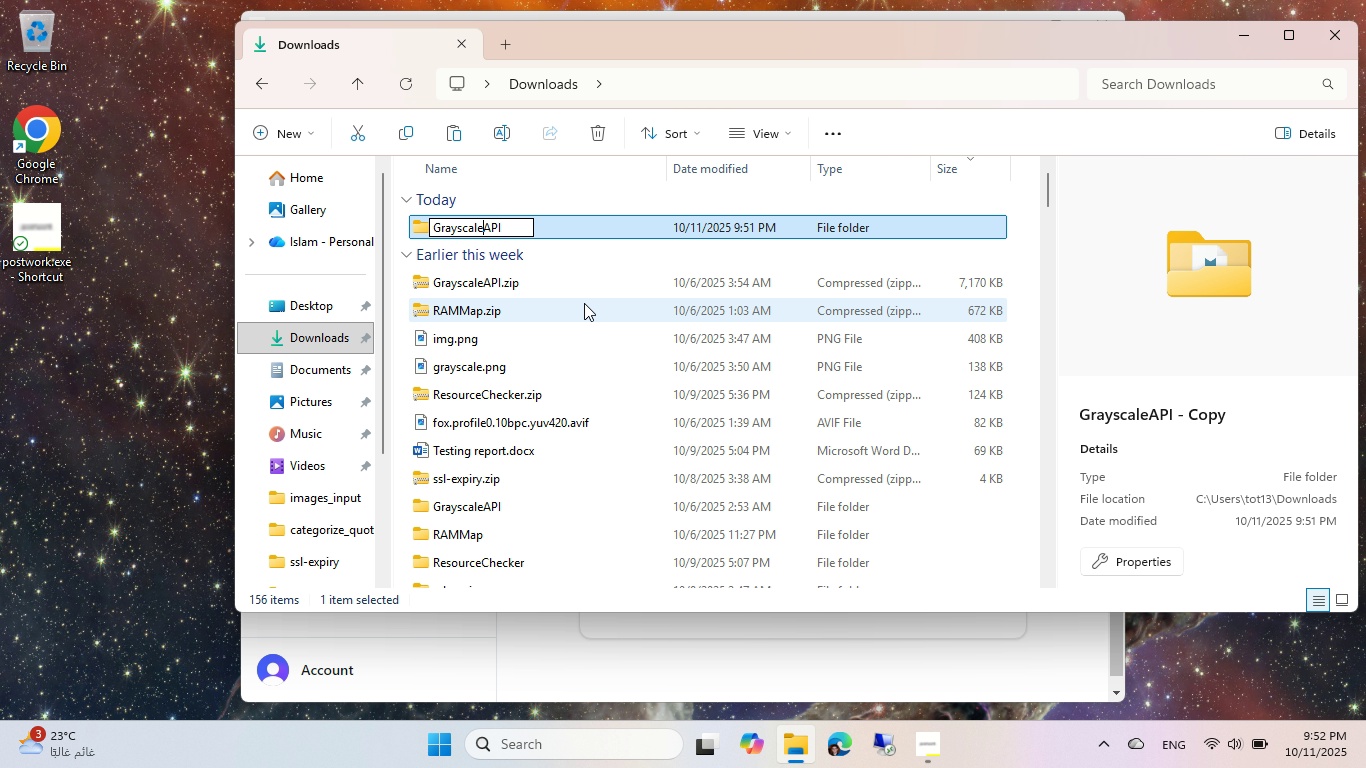 
key(Control+ControlLeft)
 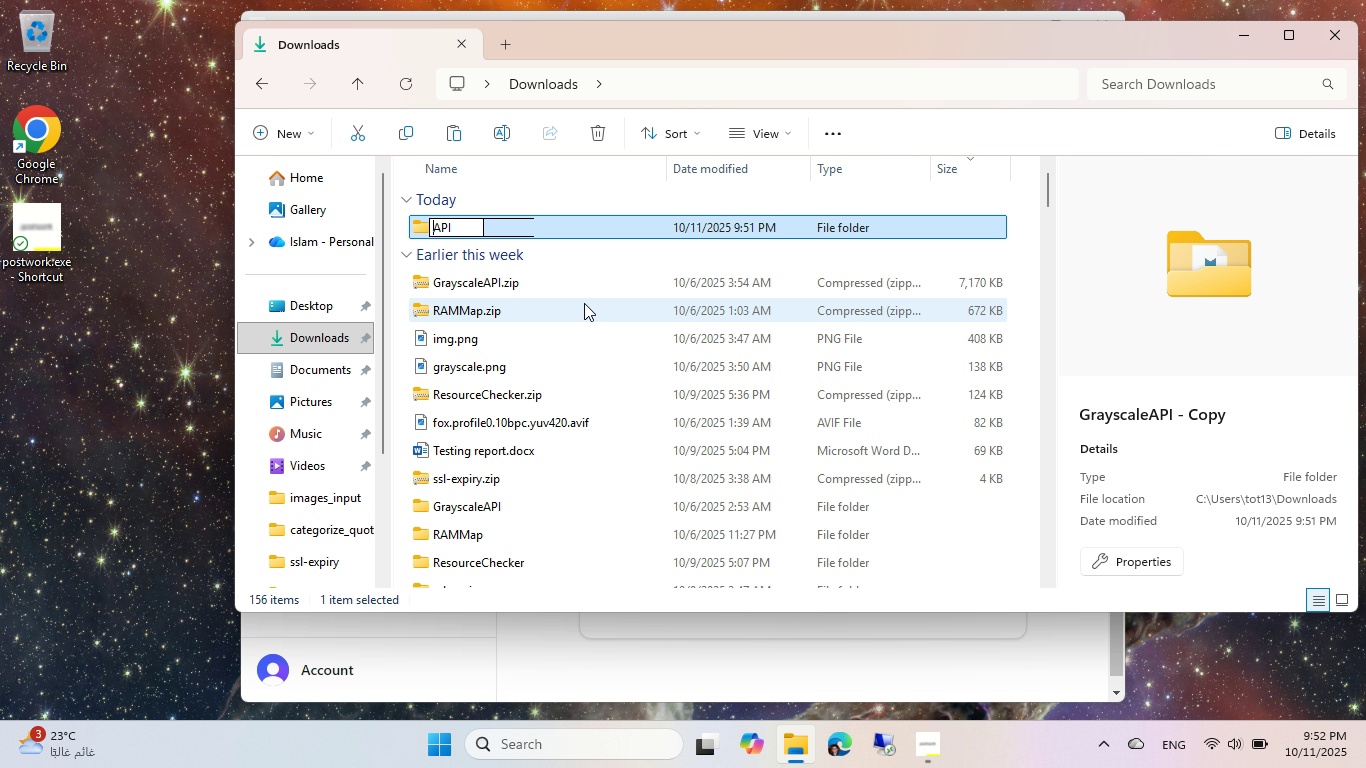 
key(Control+Backspace)
 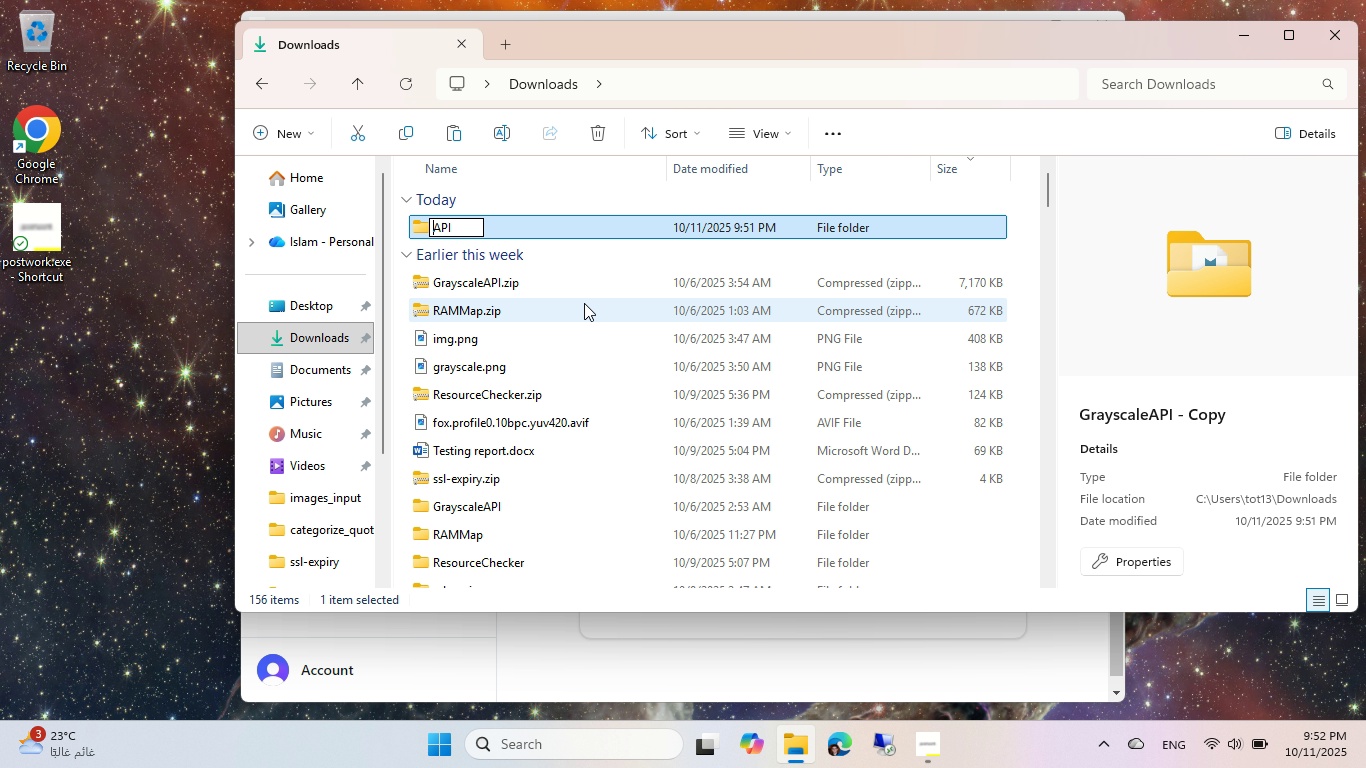 
type(PasswordGeneration)
 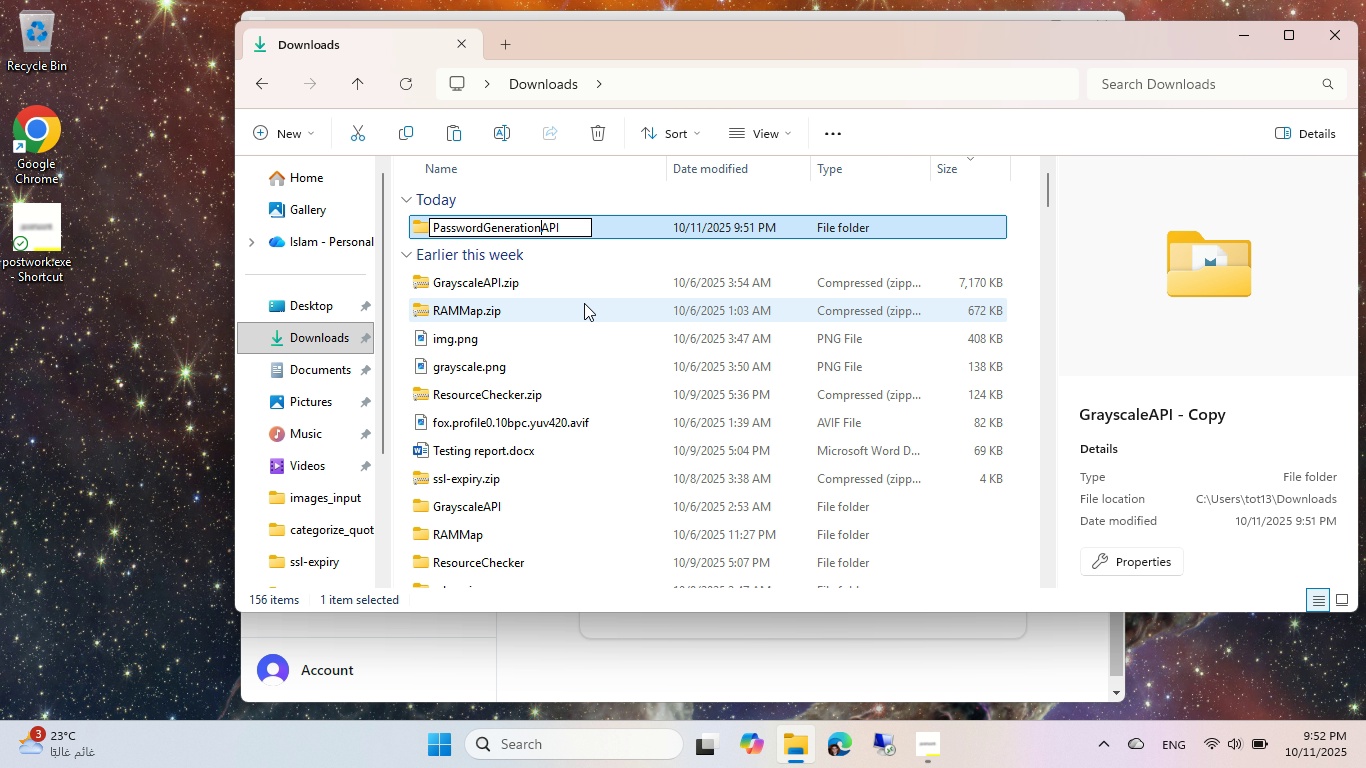 
key(Enter)
 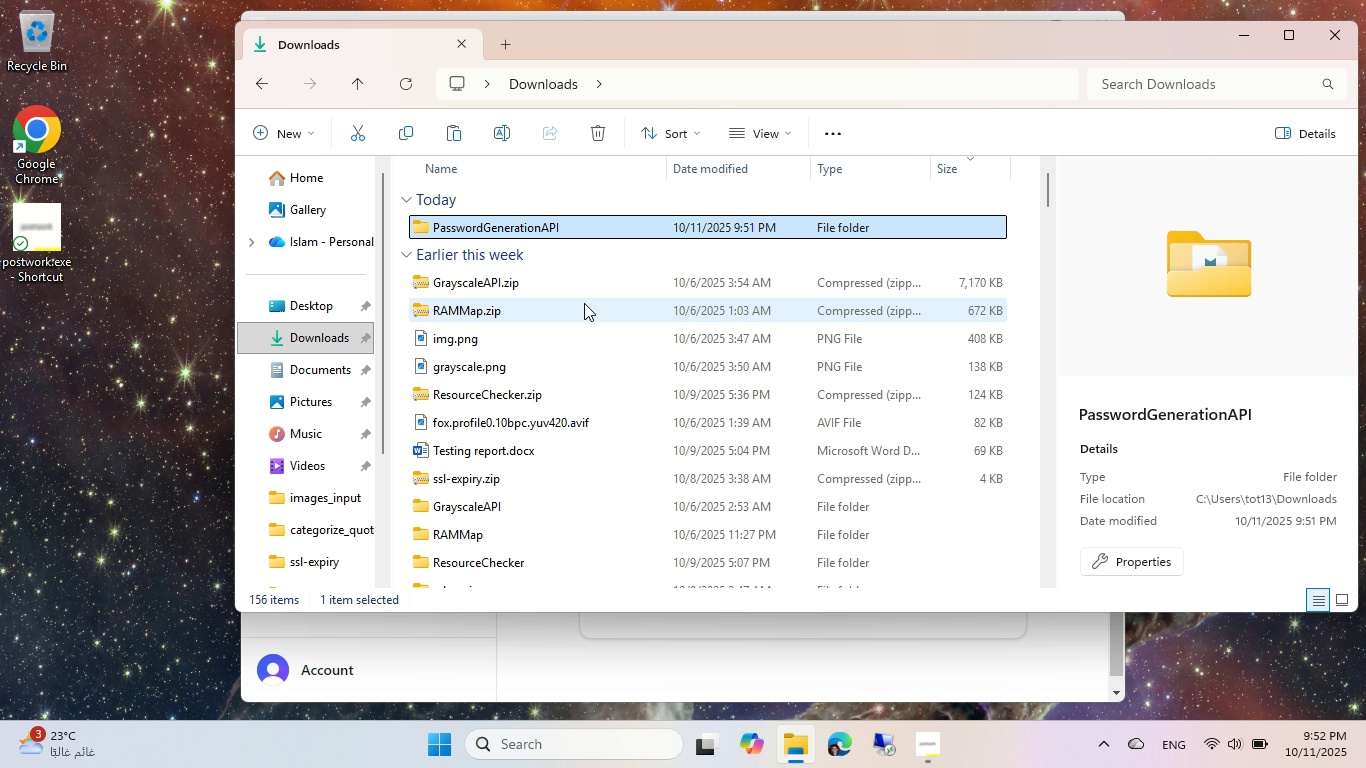 
key(Enter)
 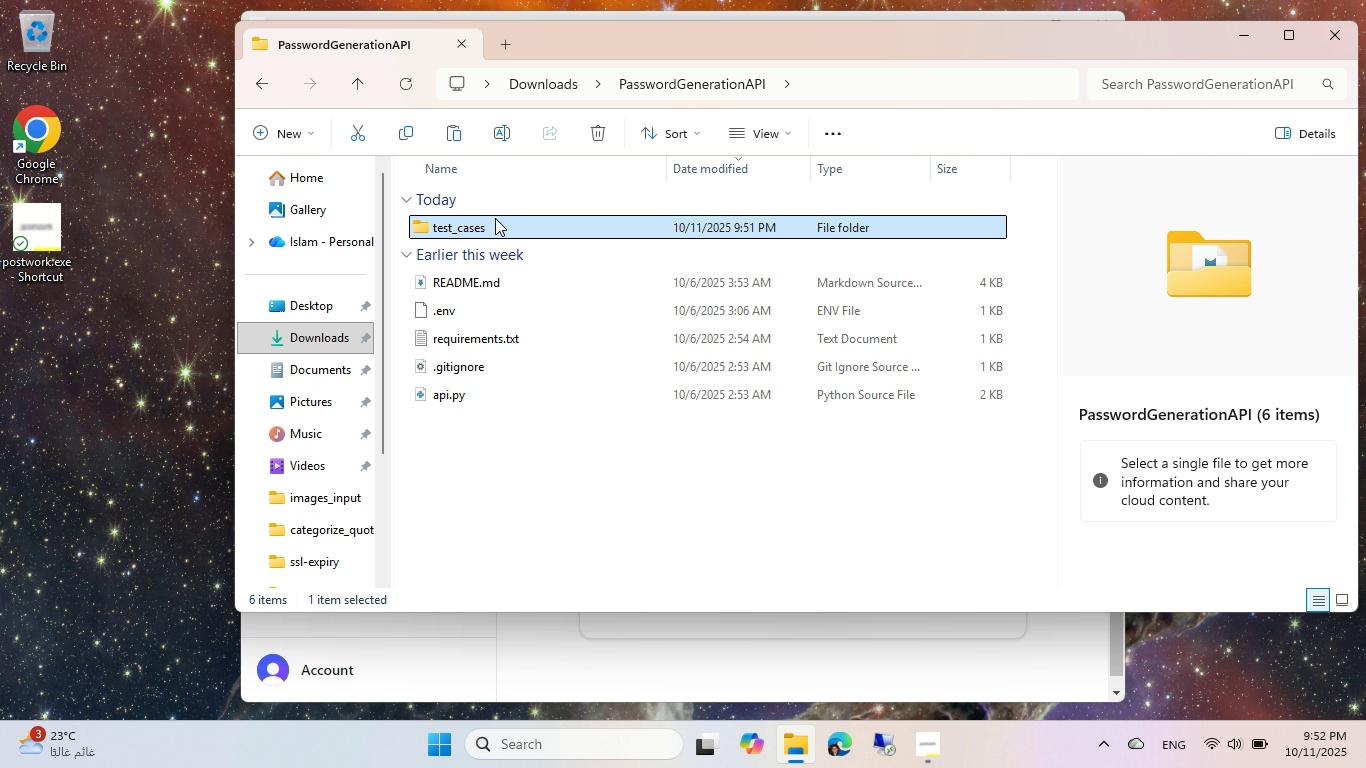 
key(Shift+Delete)
 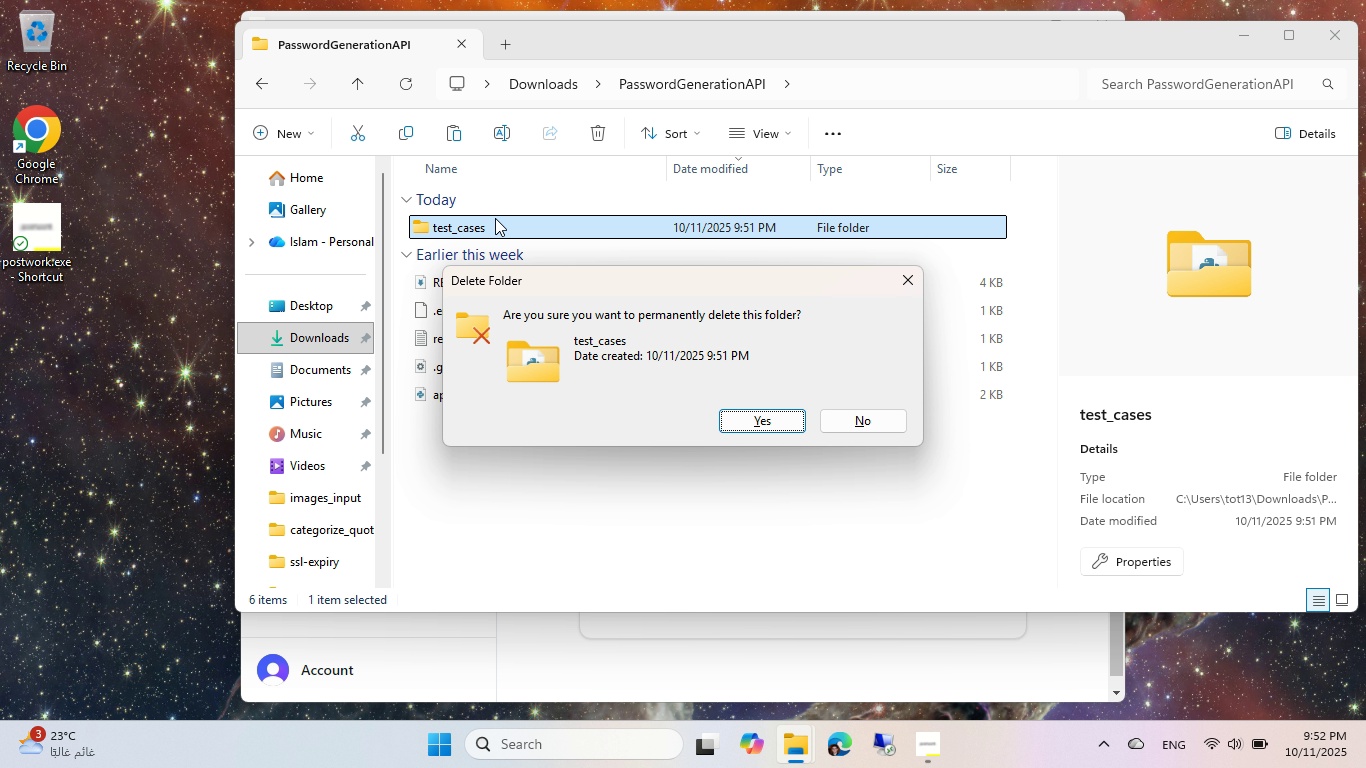 
key(Enter)
 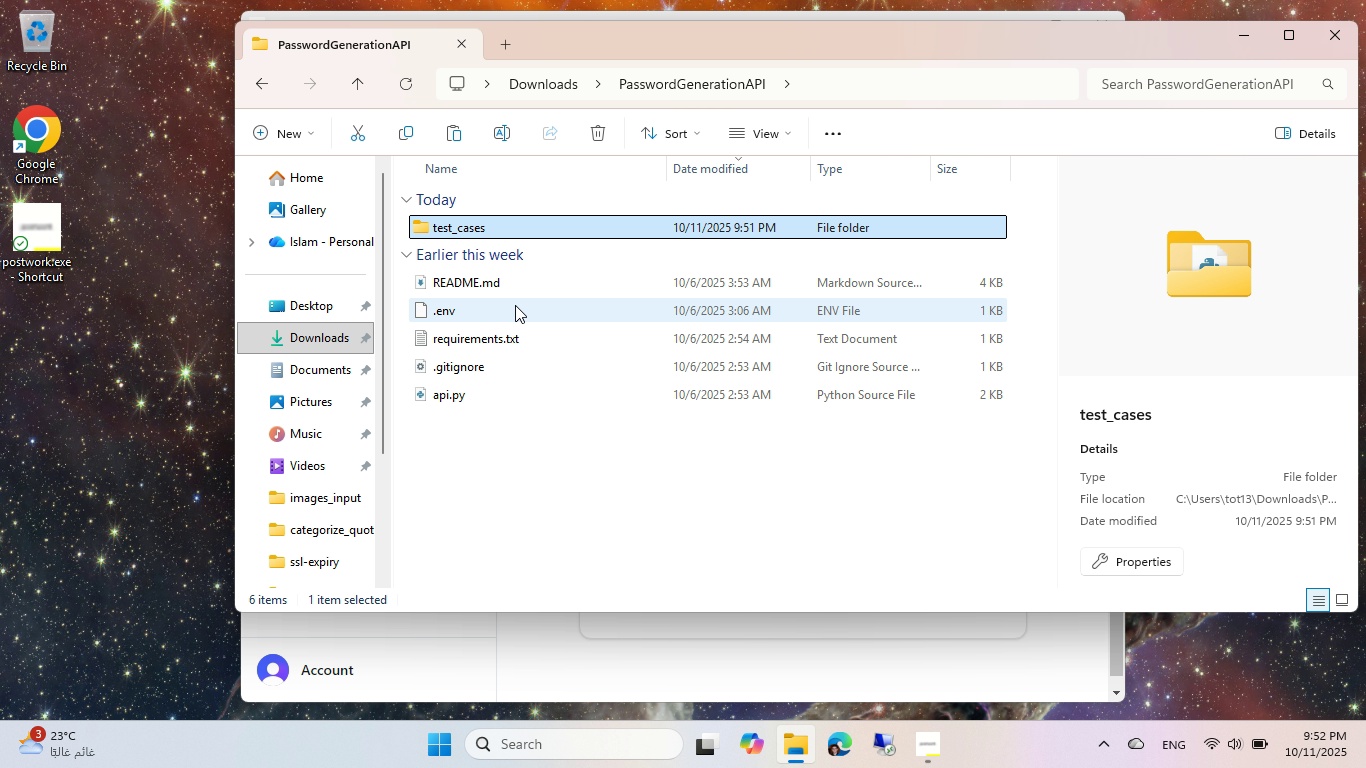 
left_click([584, 484])
 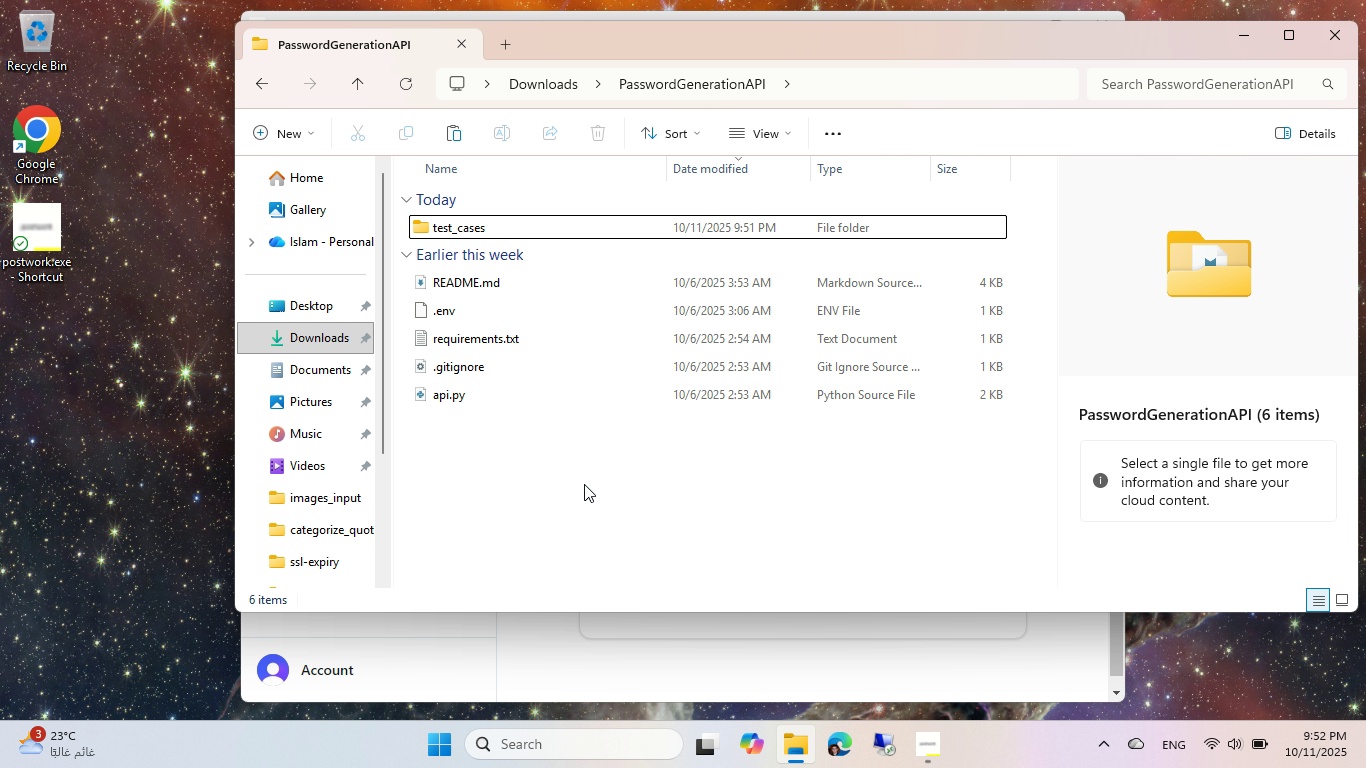 
key(Control+ControlLeft)
 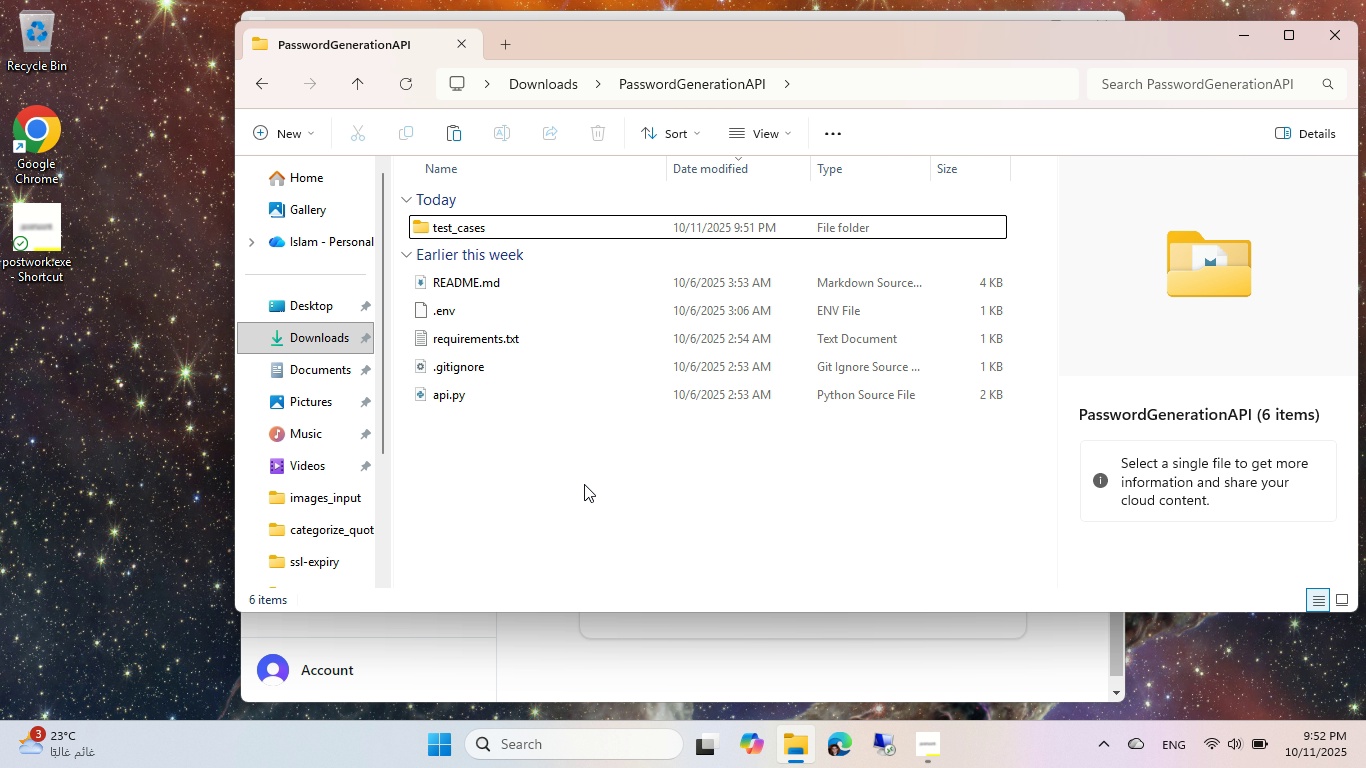 
key(Control+R)
 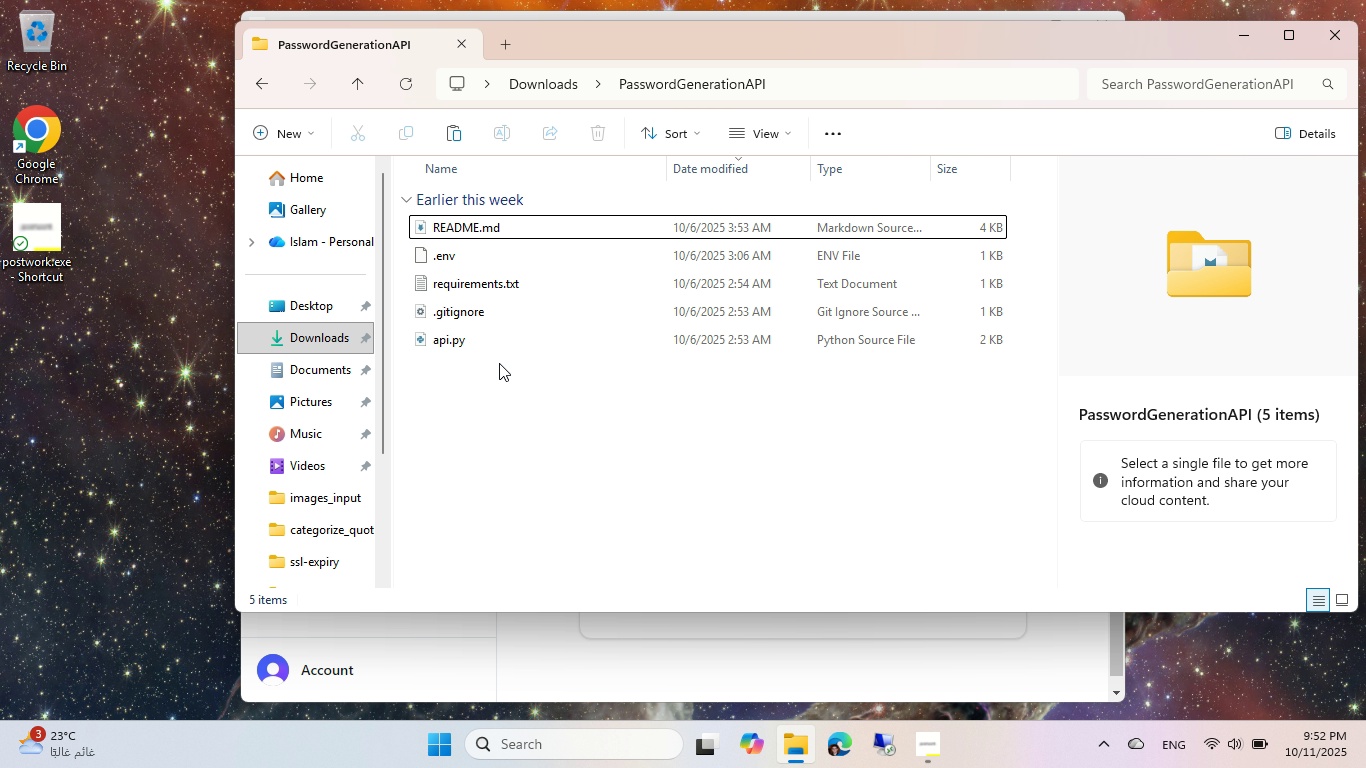 
wait(7.62)
 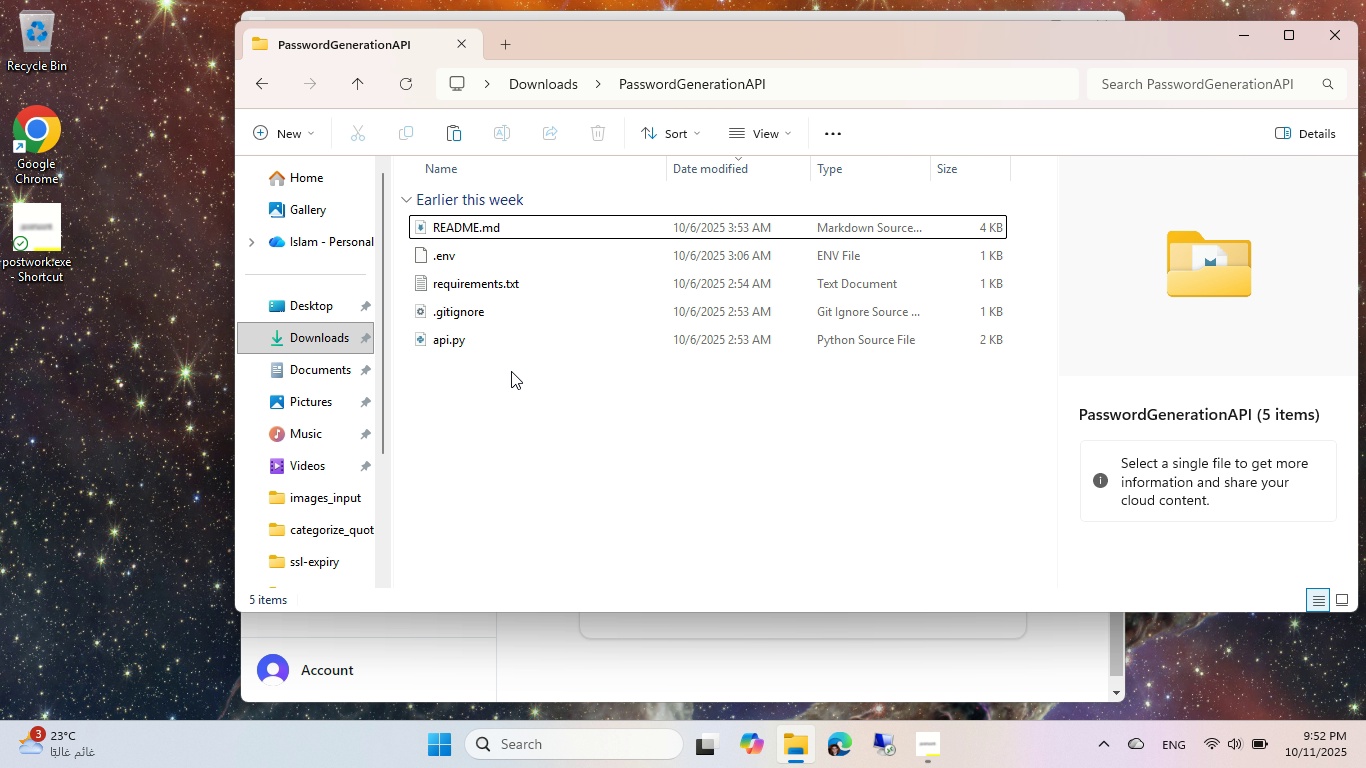 
right_click([499, 370])
 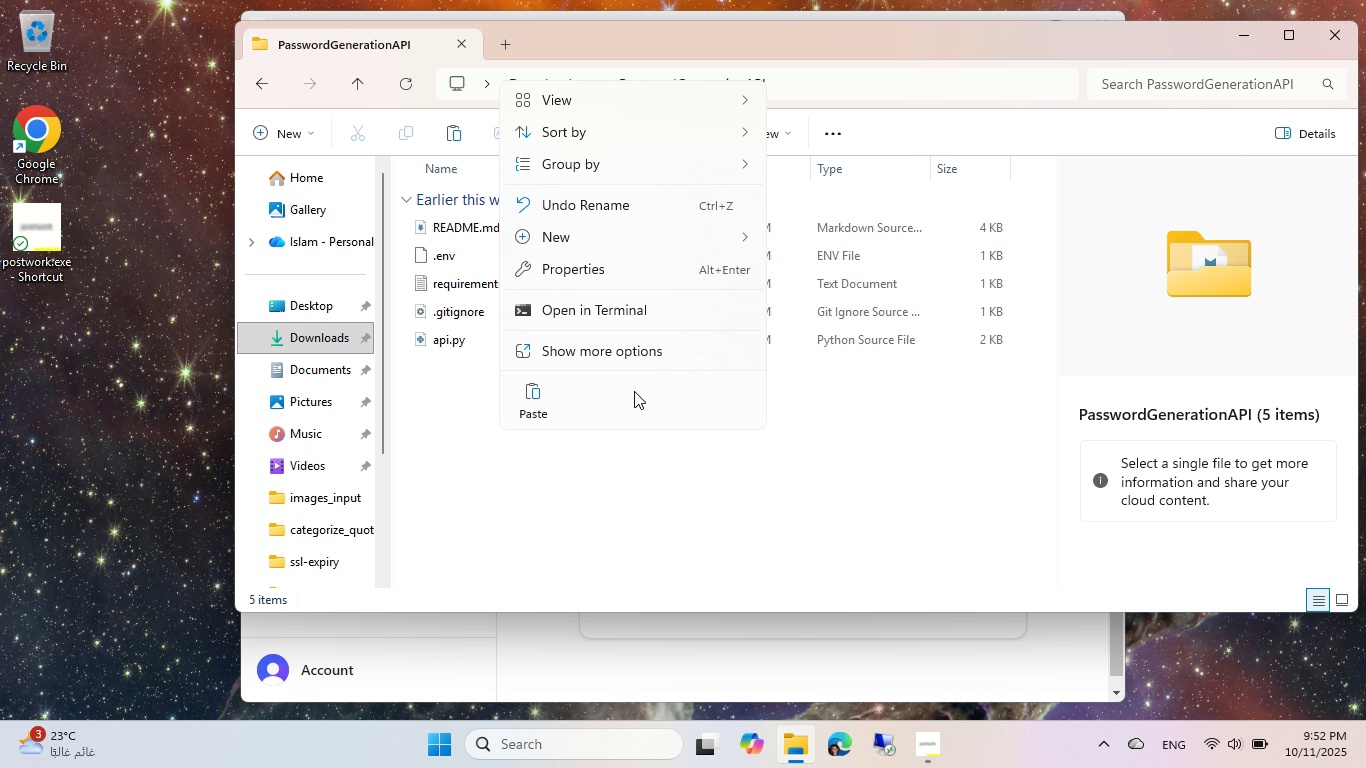 
left_click([639, 358])
 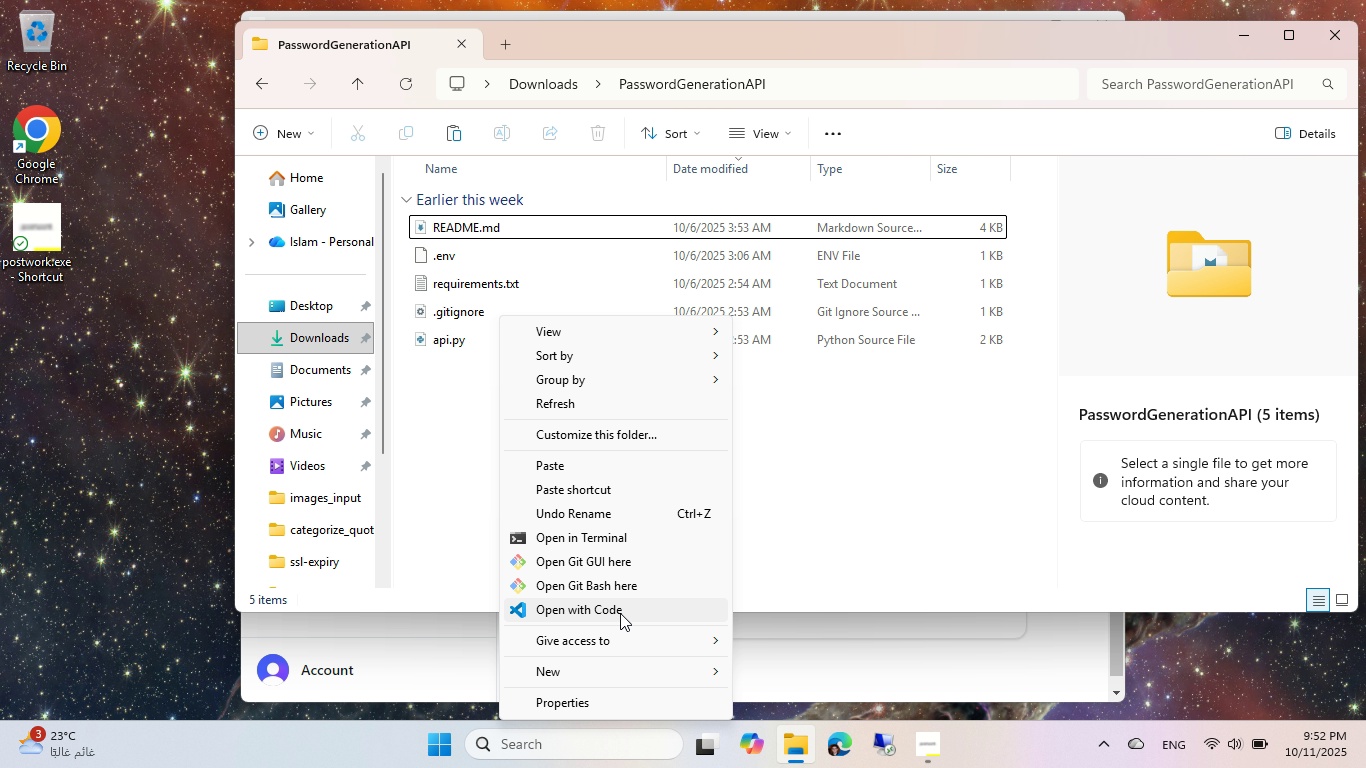 
left_click([620, 613])
 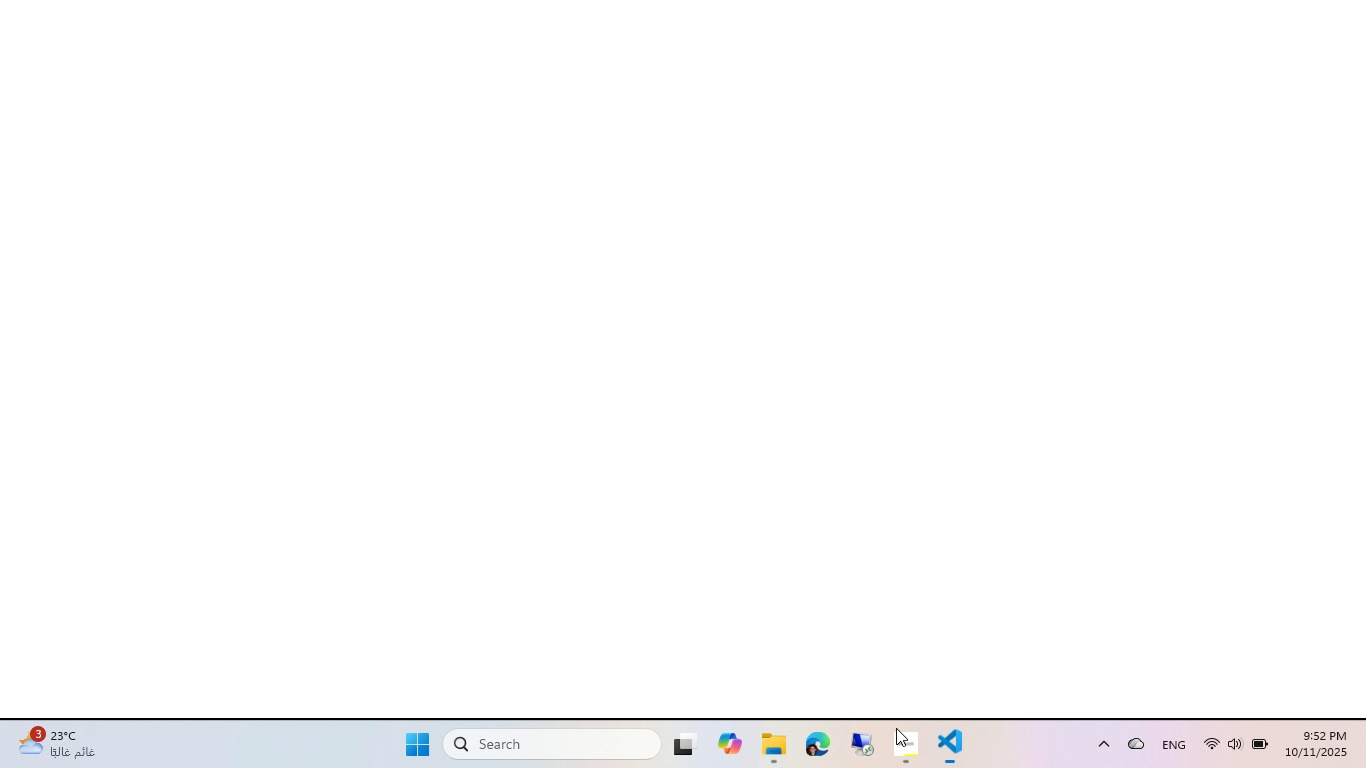 
left_click([908, 757])